 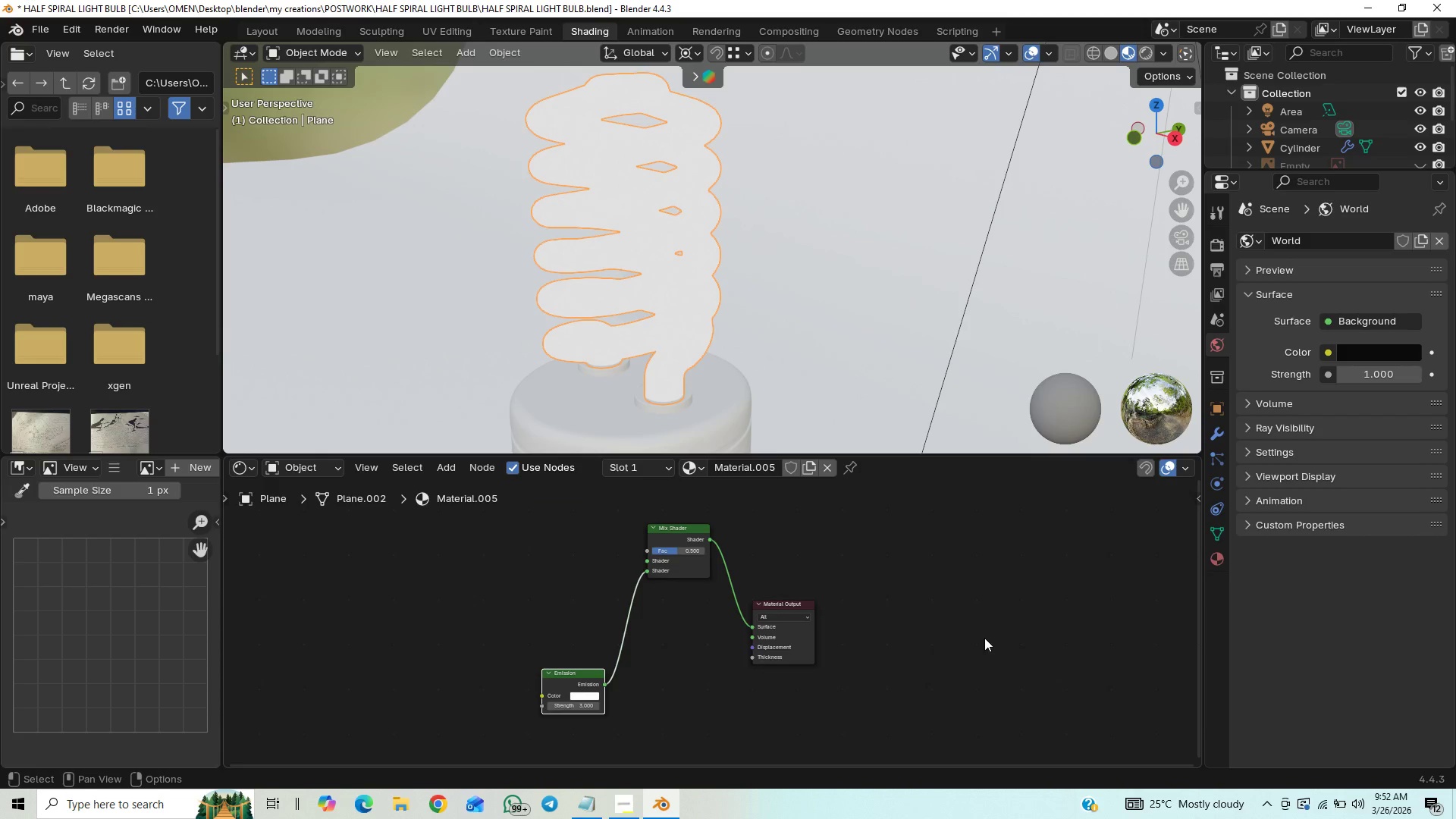 
left_click_drag(start_coordinate=[790, 601], to_coordinate=[900, 592])
 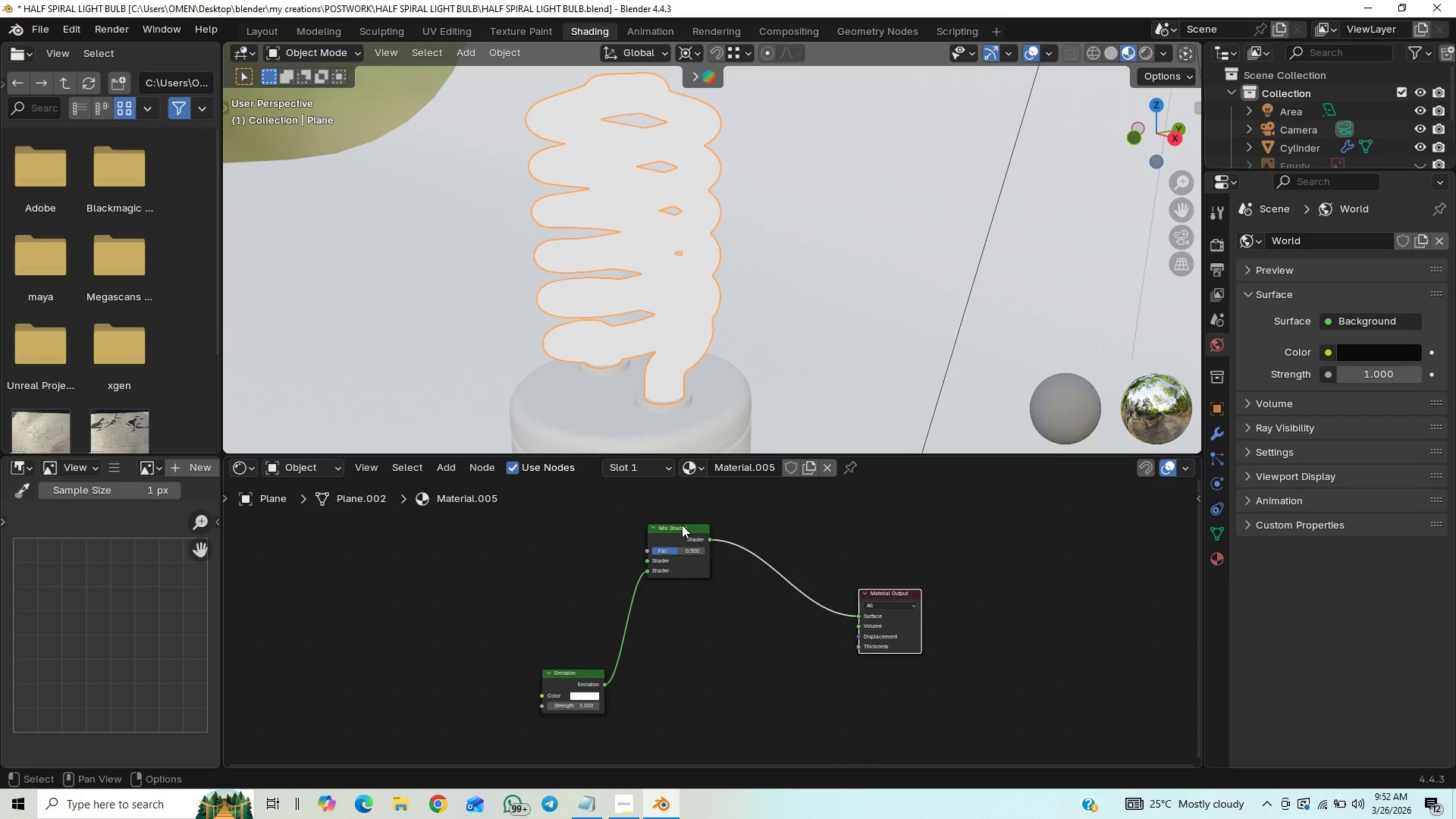 
left_click_drag(start_coordinate=[682, 525], to_coordinate=[769, 556])
 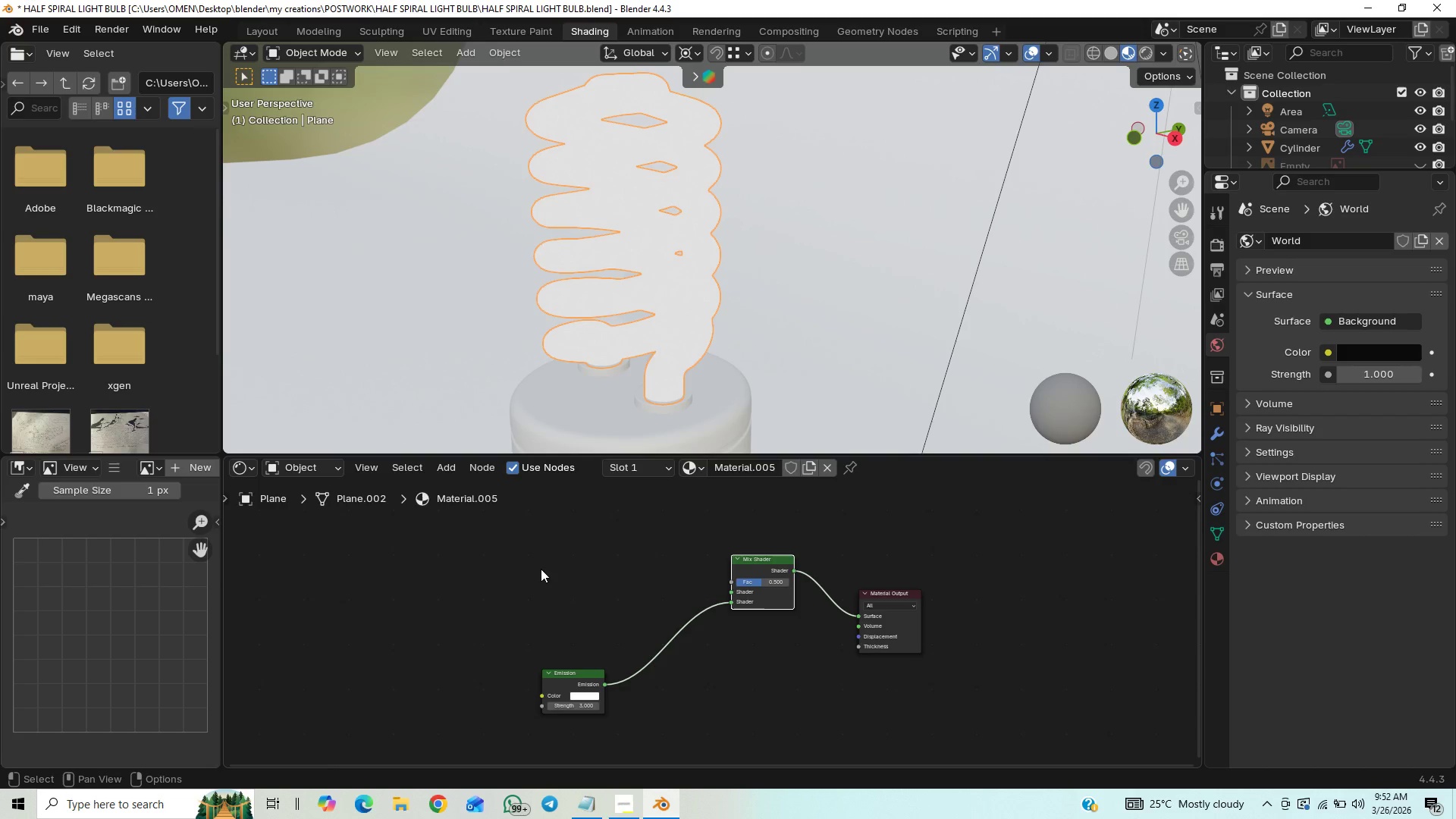 
type(Ap)
 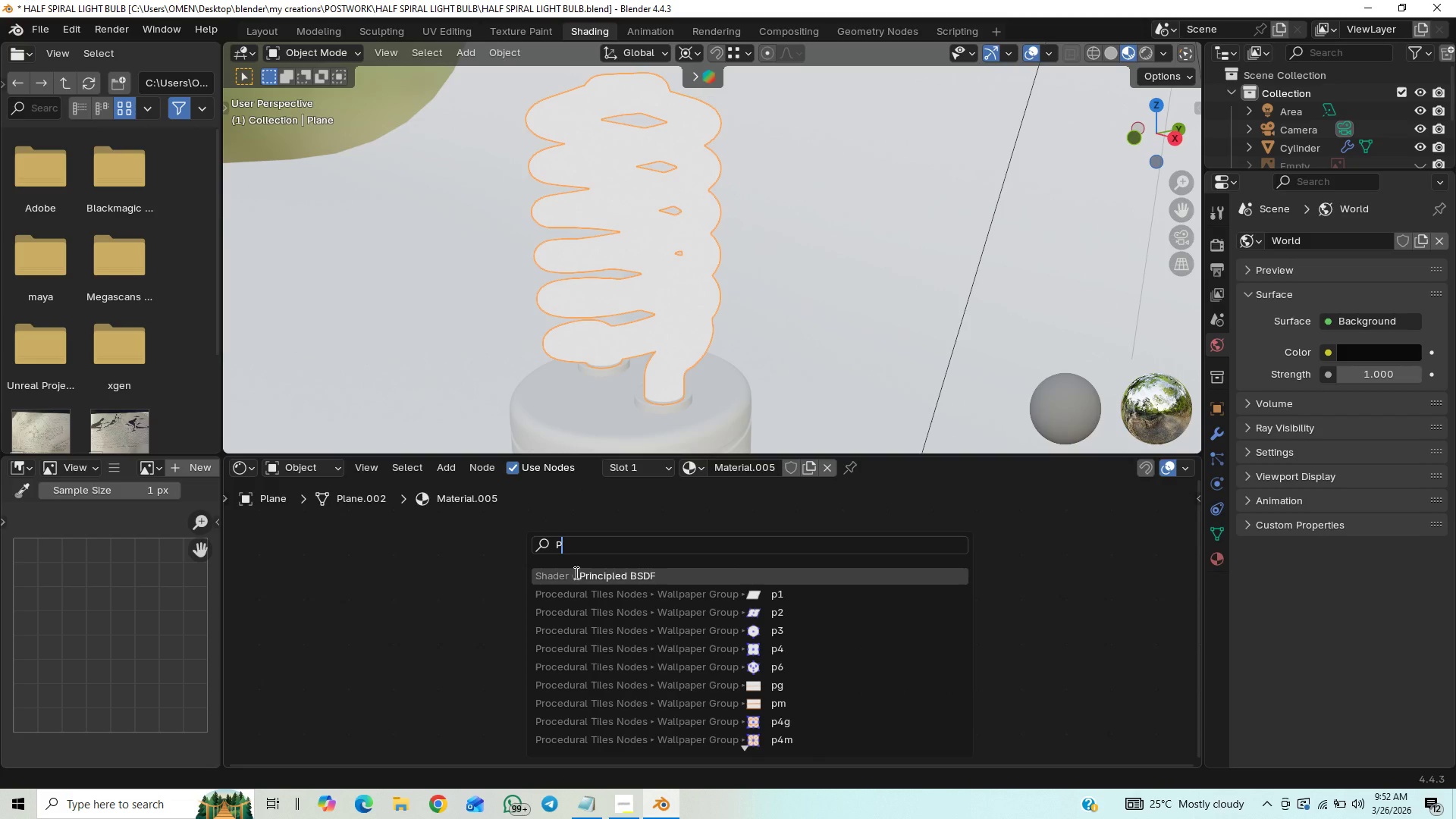 
left_click([576, 573])
 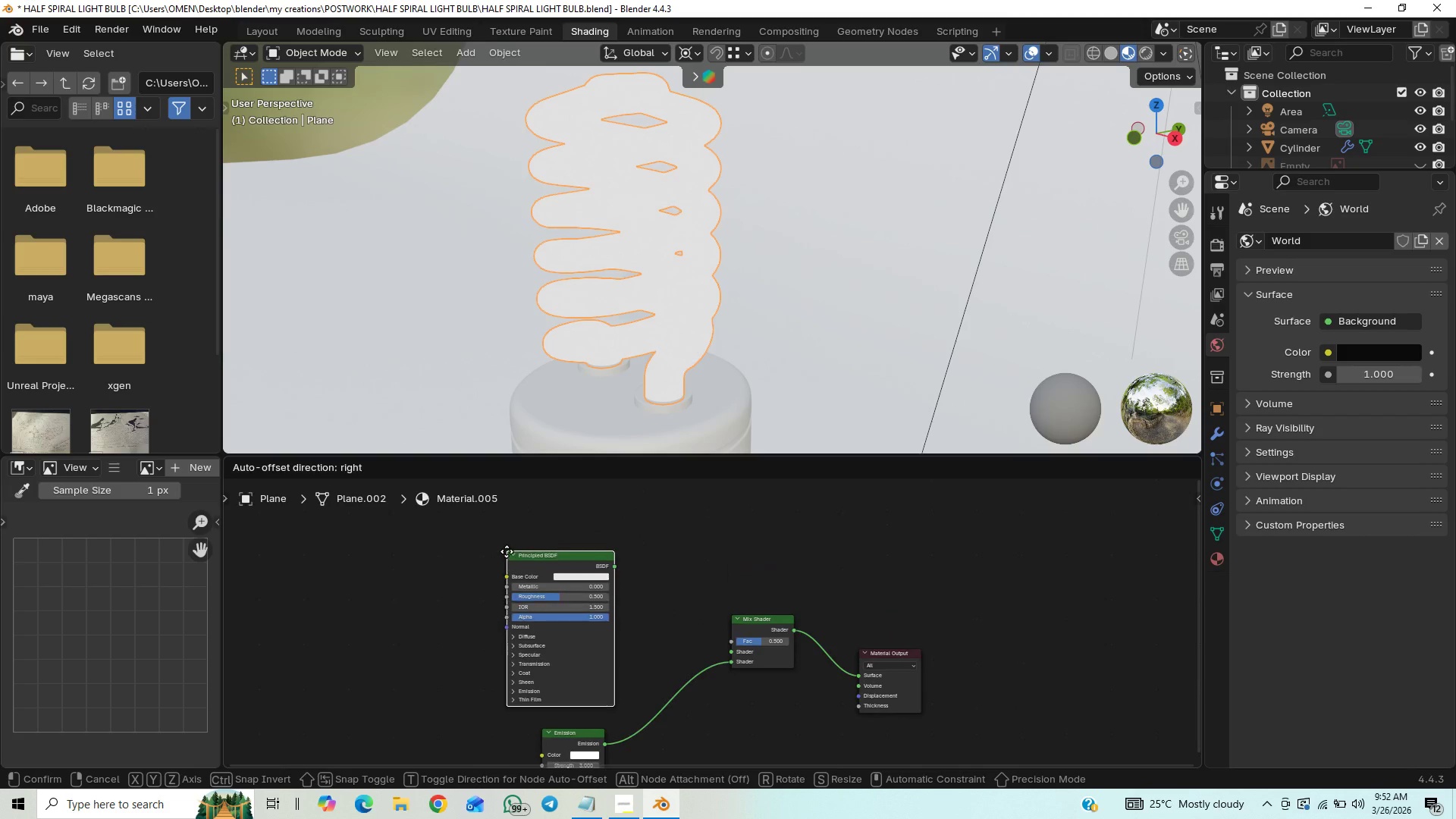 
left_click([507, 551])
 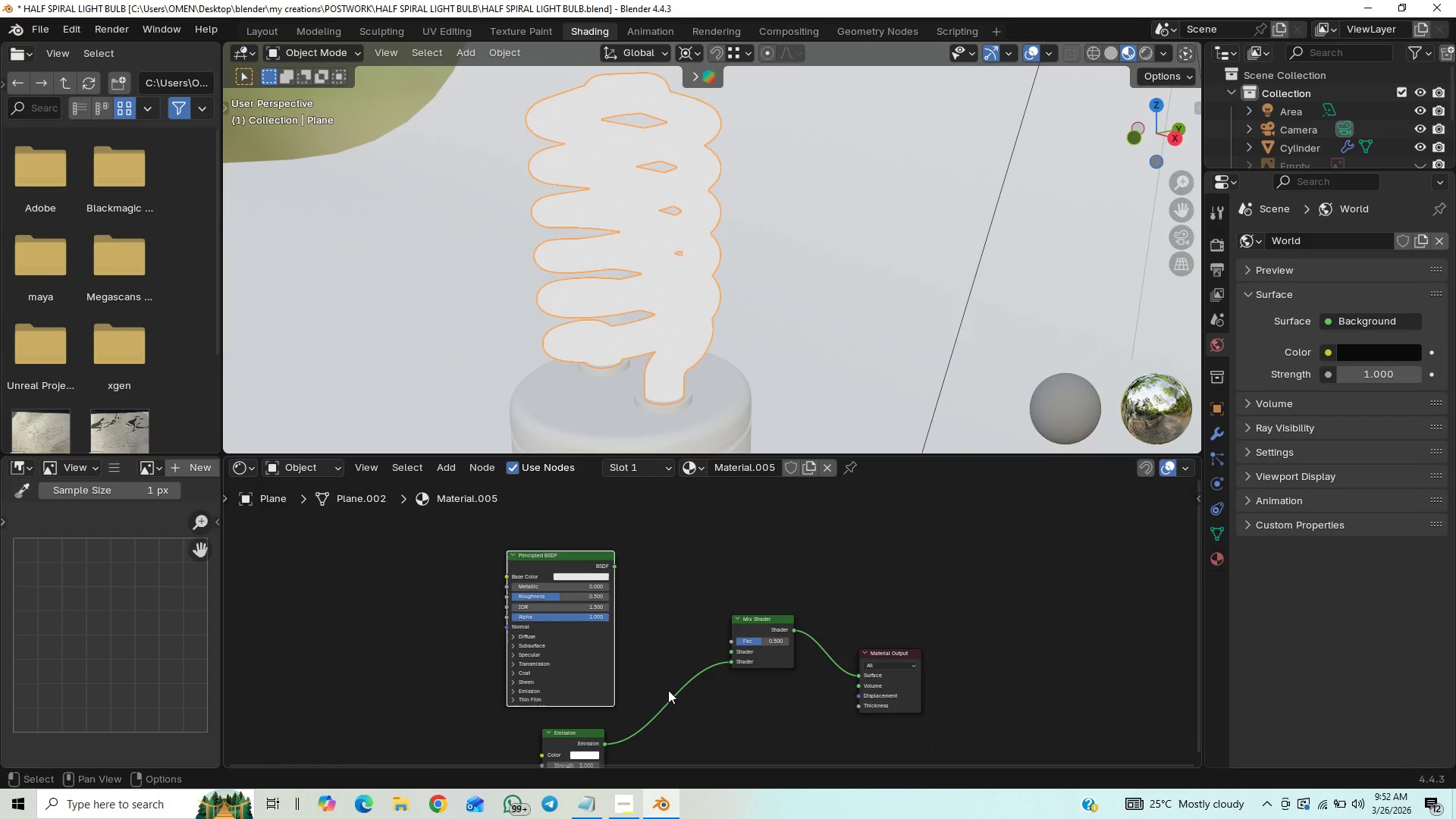 
hold_key(key=ShiftLeft, duration=0.77)
 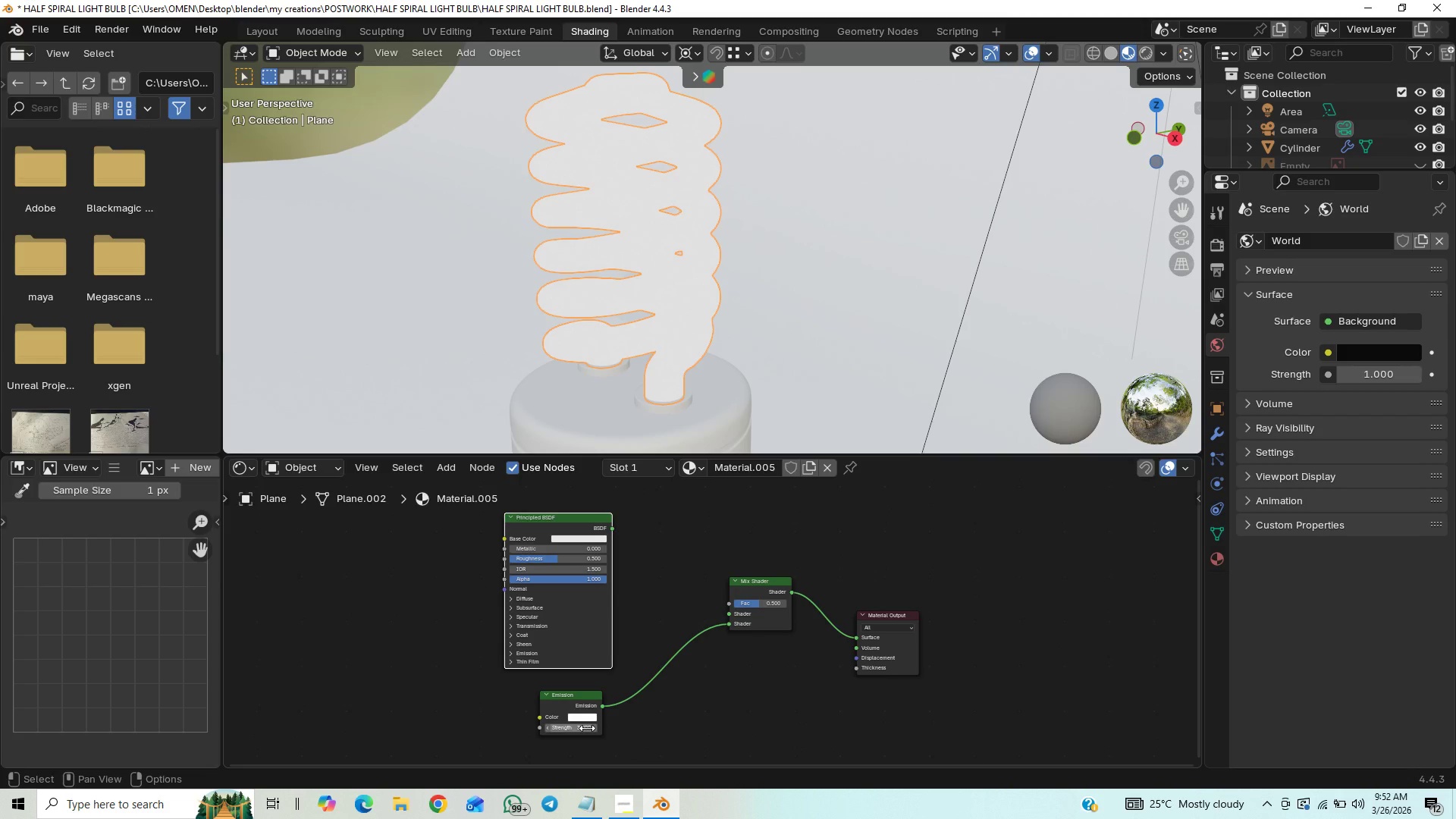 
left_click([587, 728])
 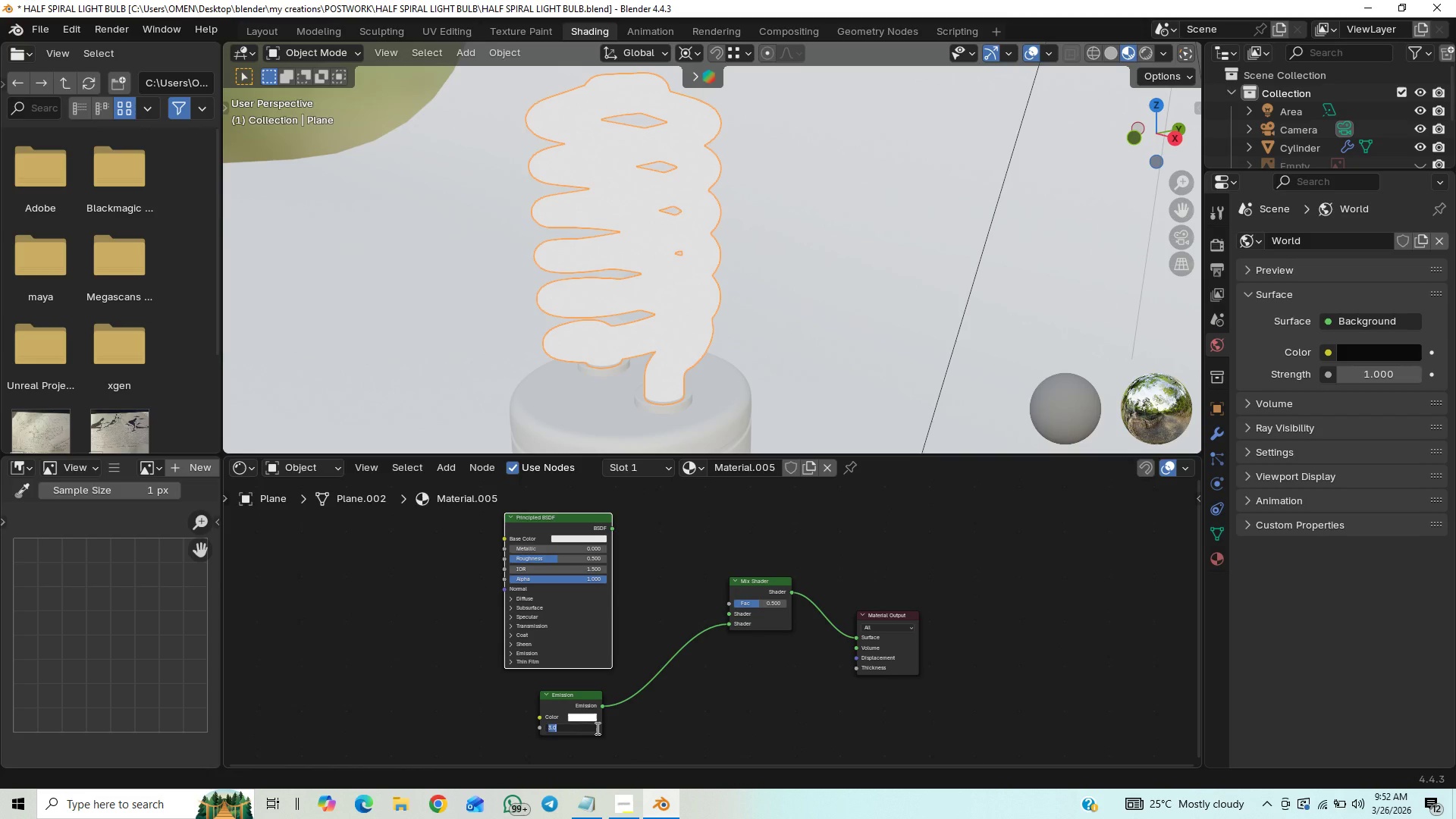 
key(4)
 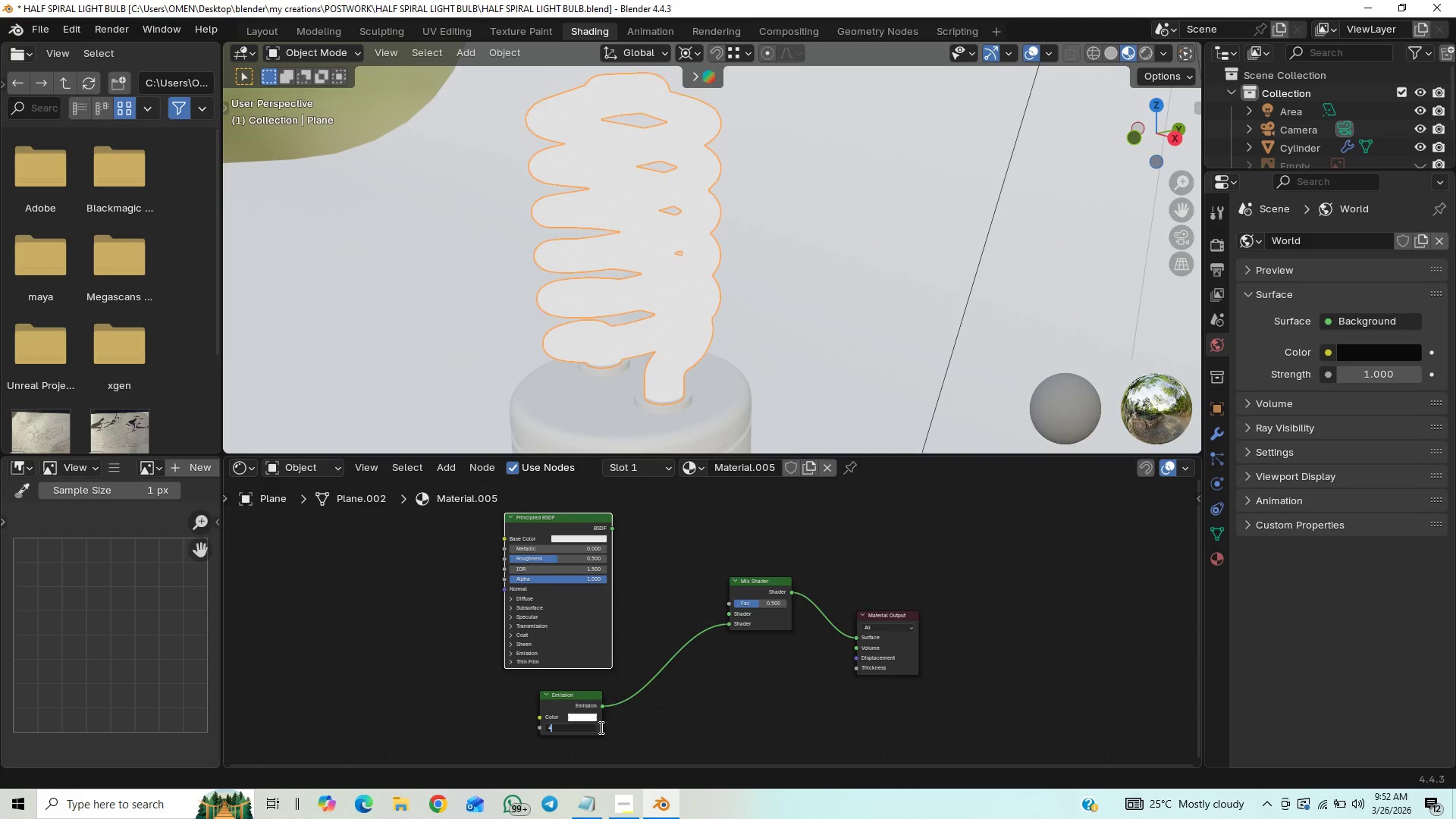 
key(Enter)
 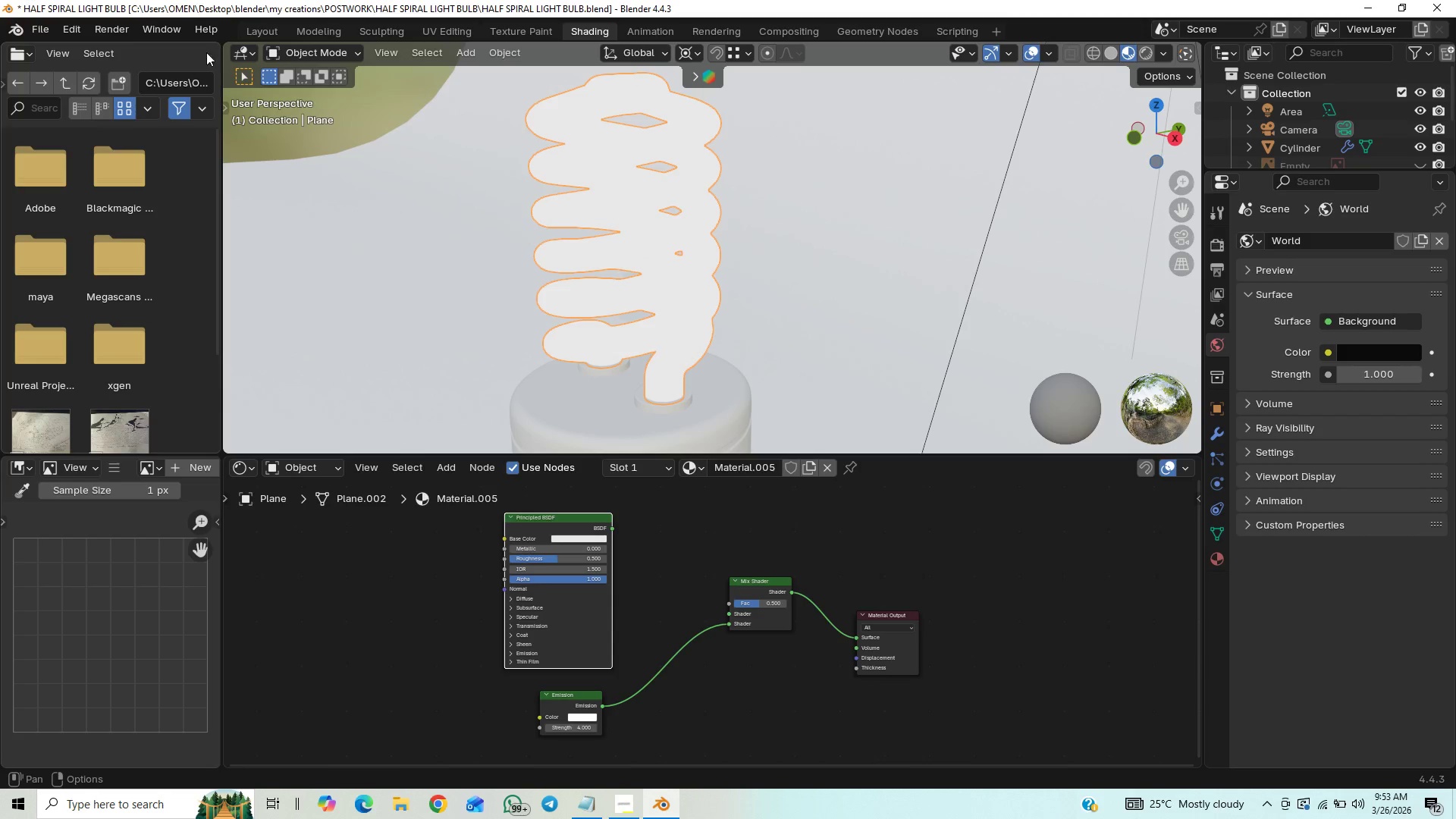 
left_click([272, 28])
 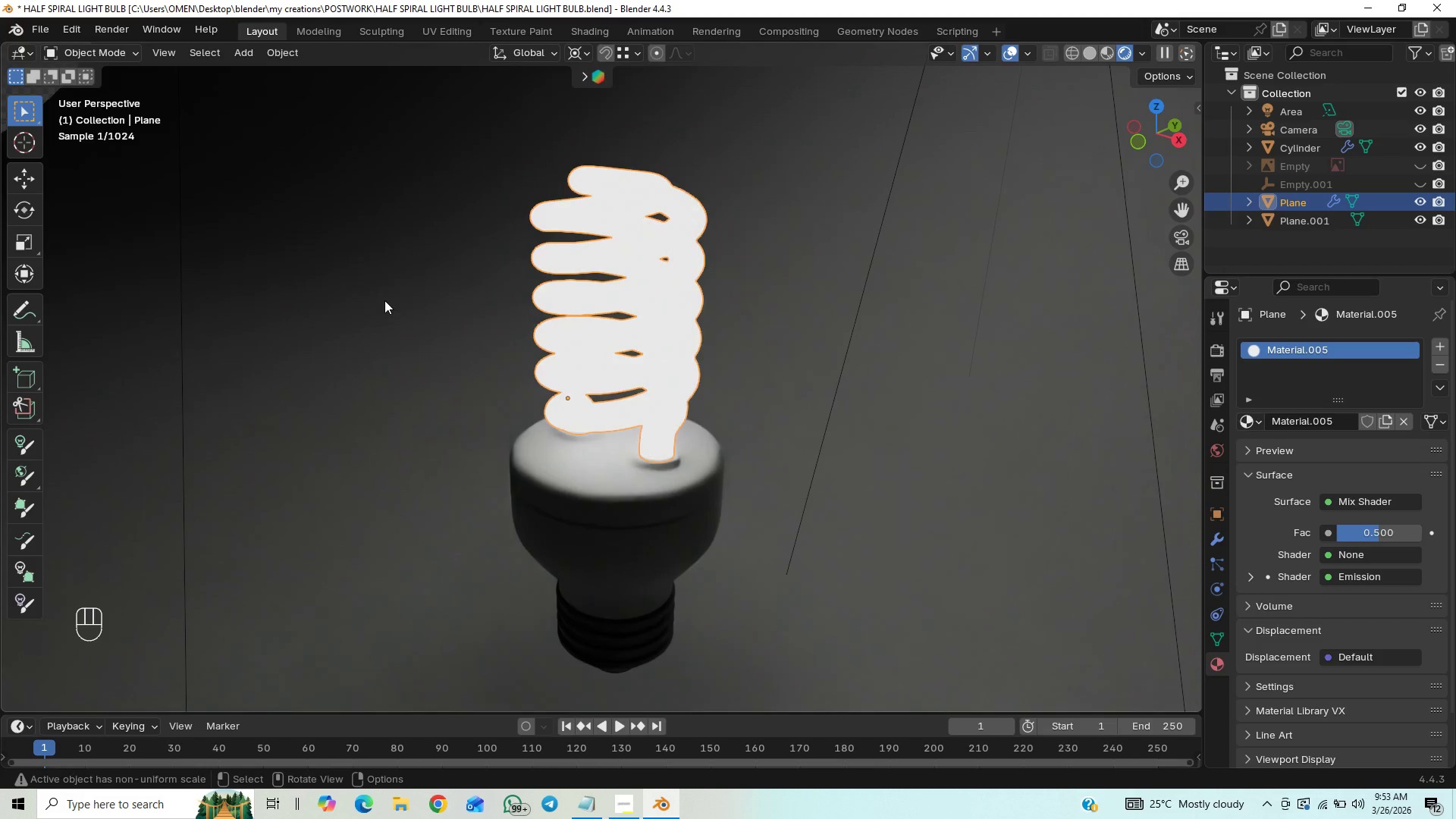 
key(Control+S)
 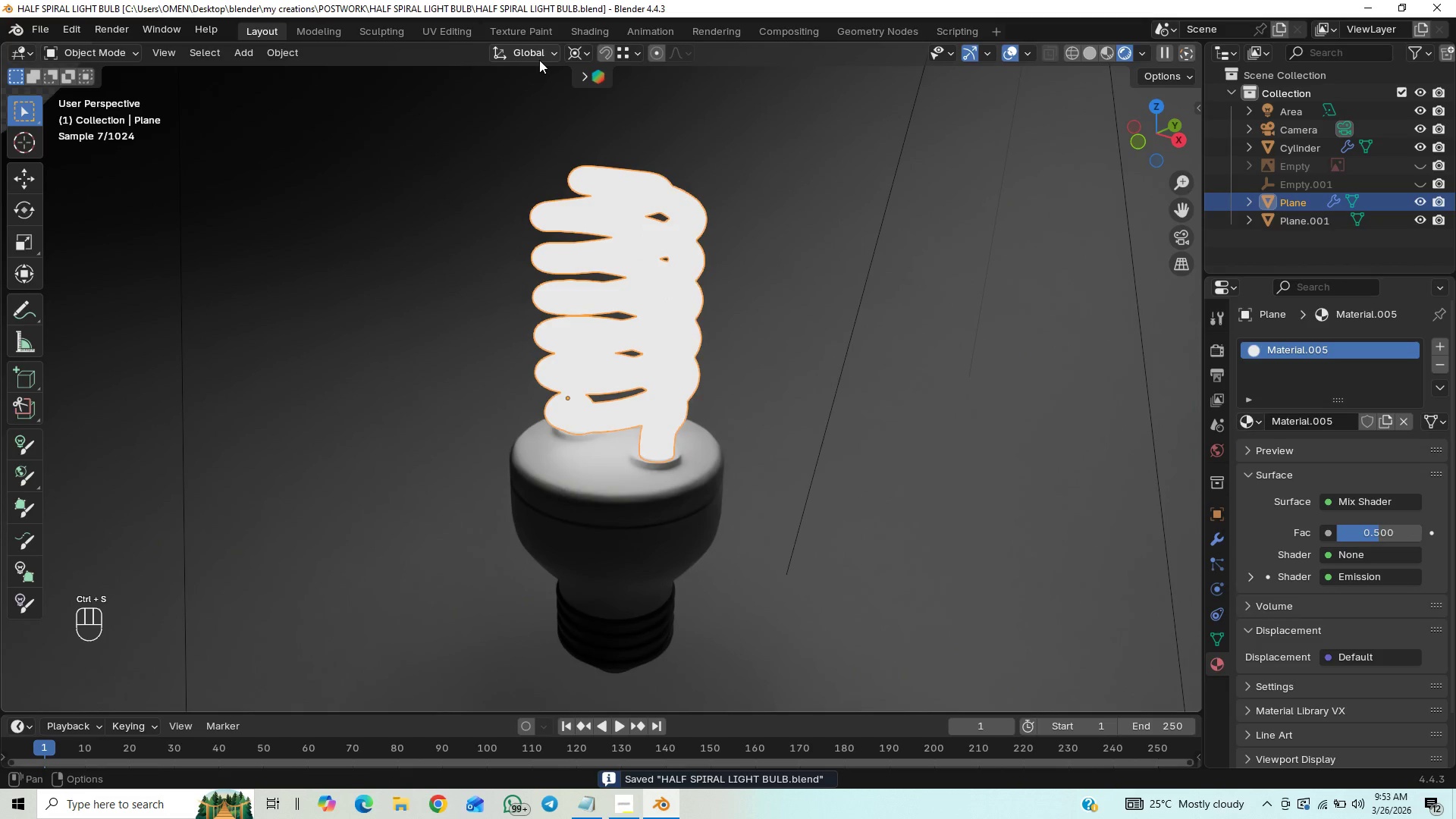 
left_click([581, 27])
 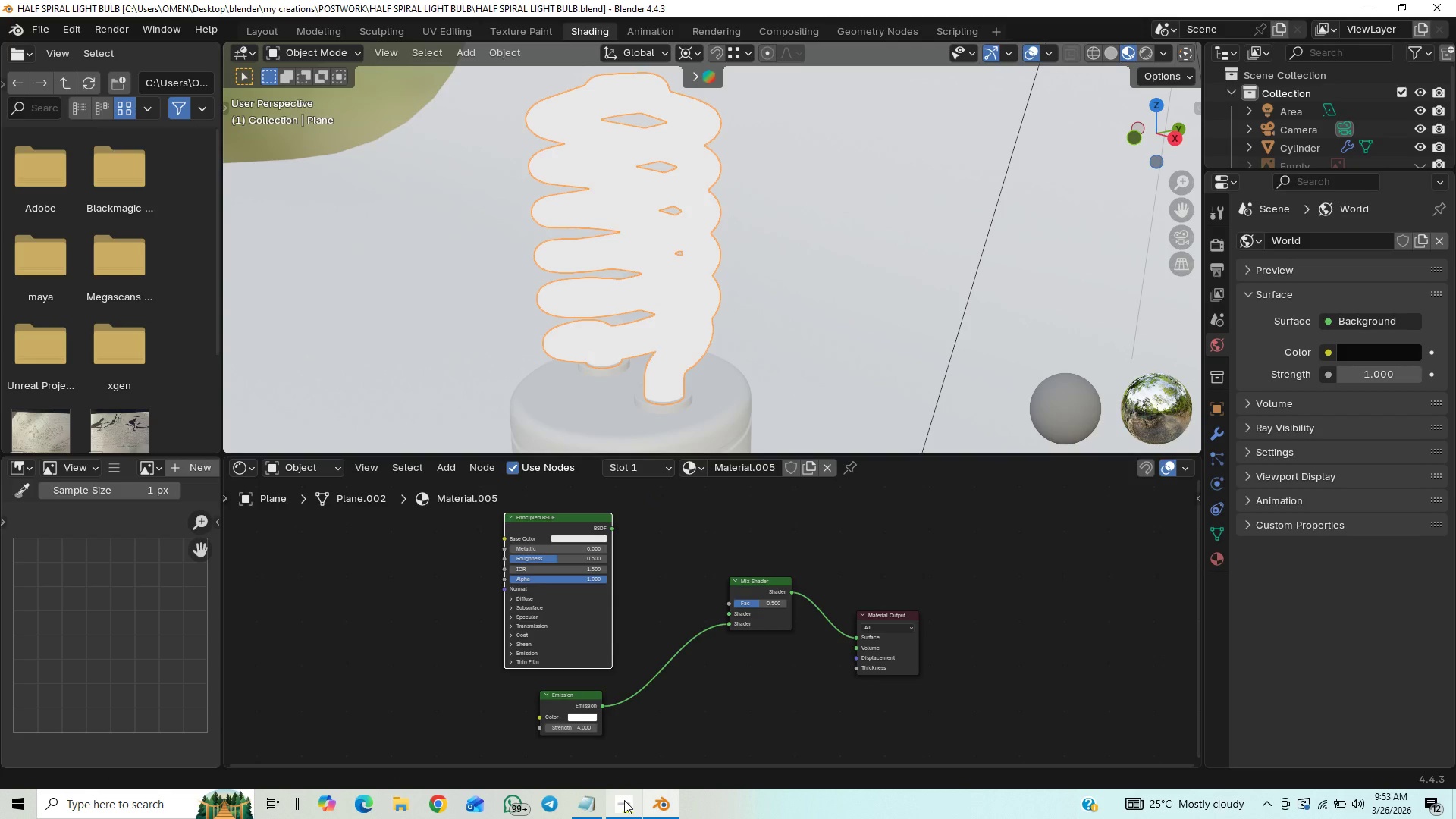 
wait(5.09)
 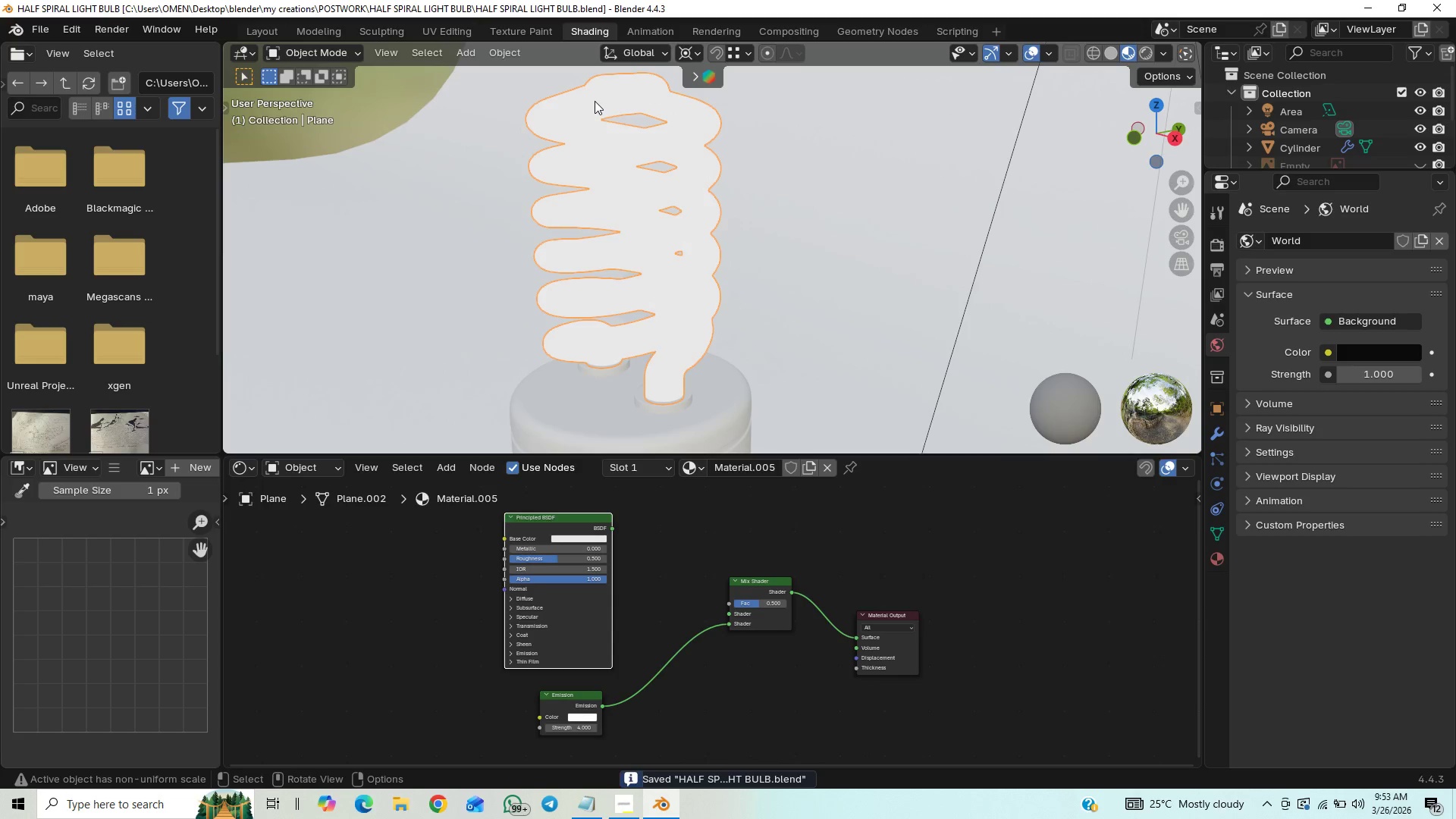 
left_click([576, 802])
 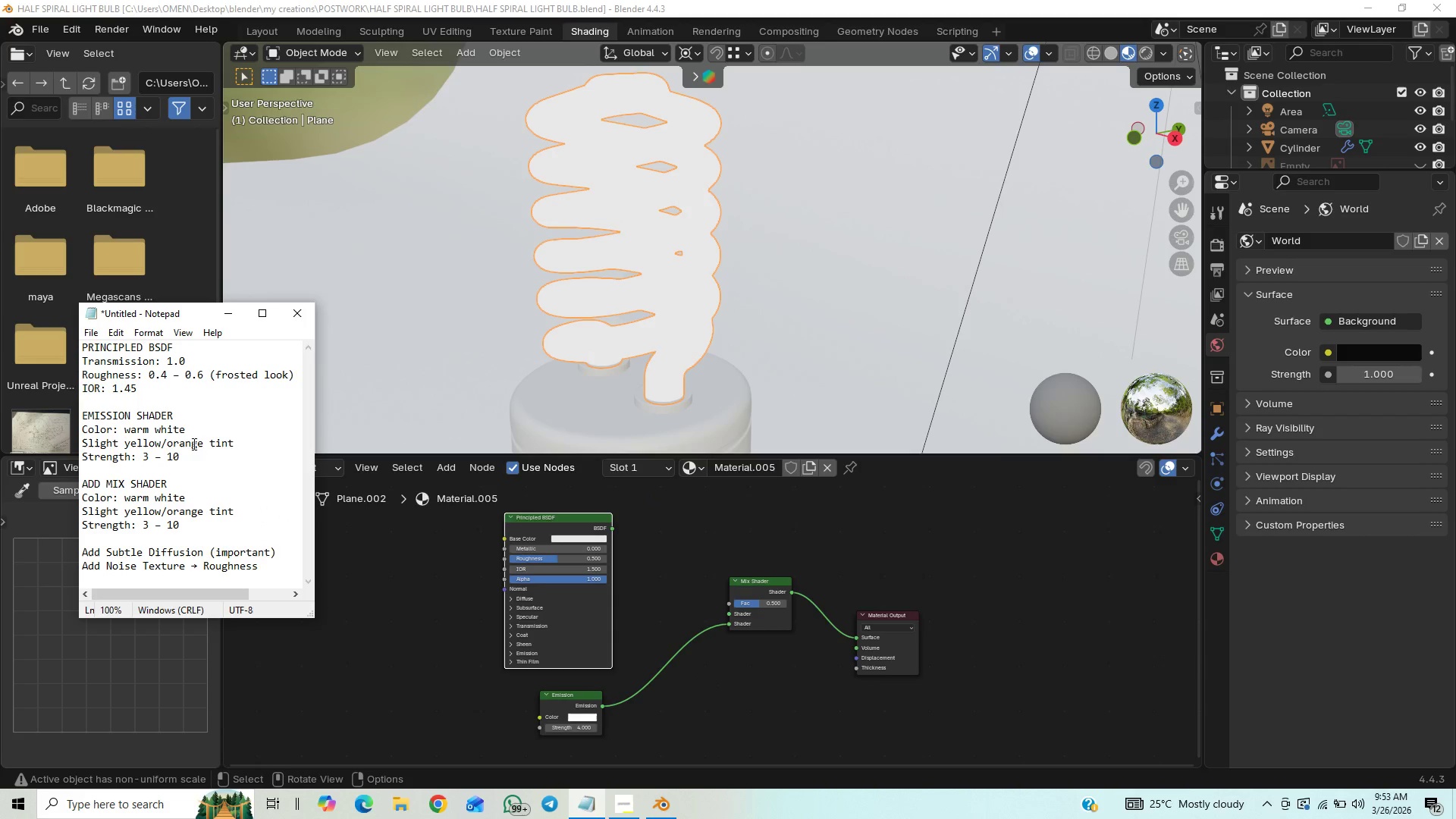 
wait(9.31)
 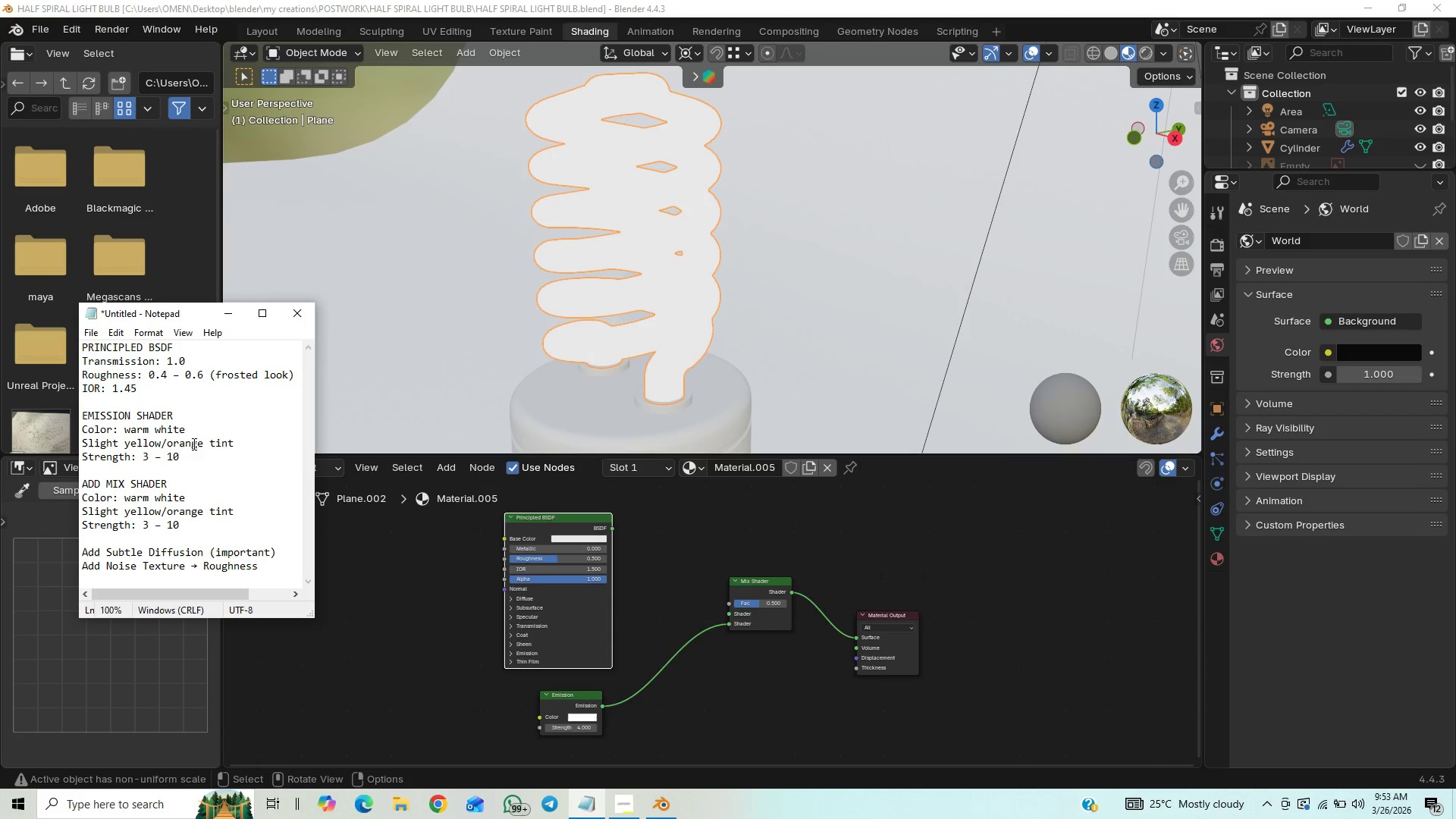 
left_click([574, 604])
 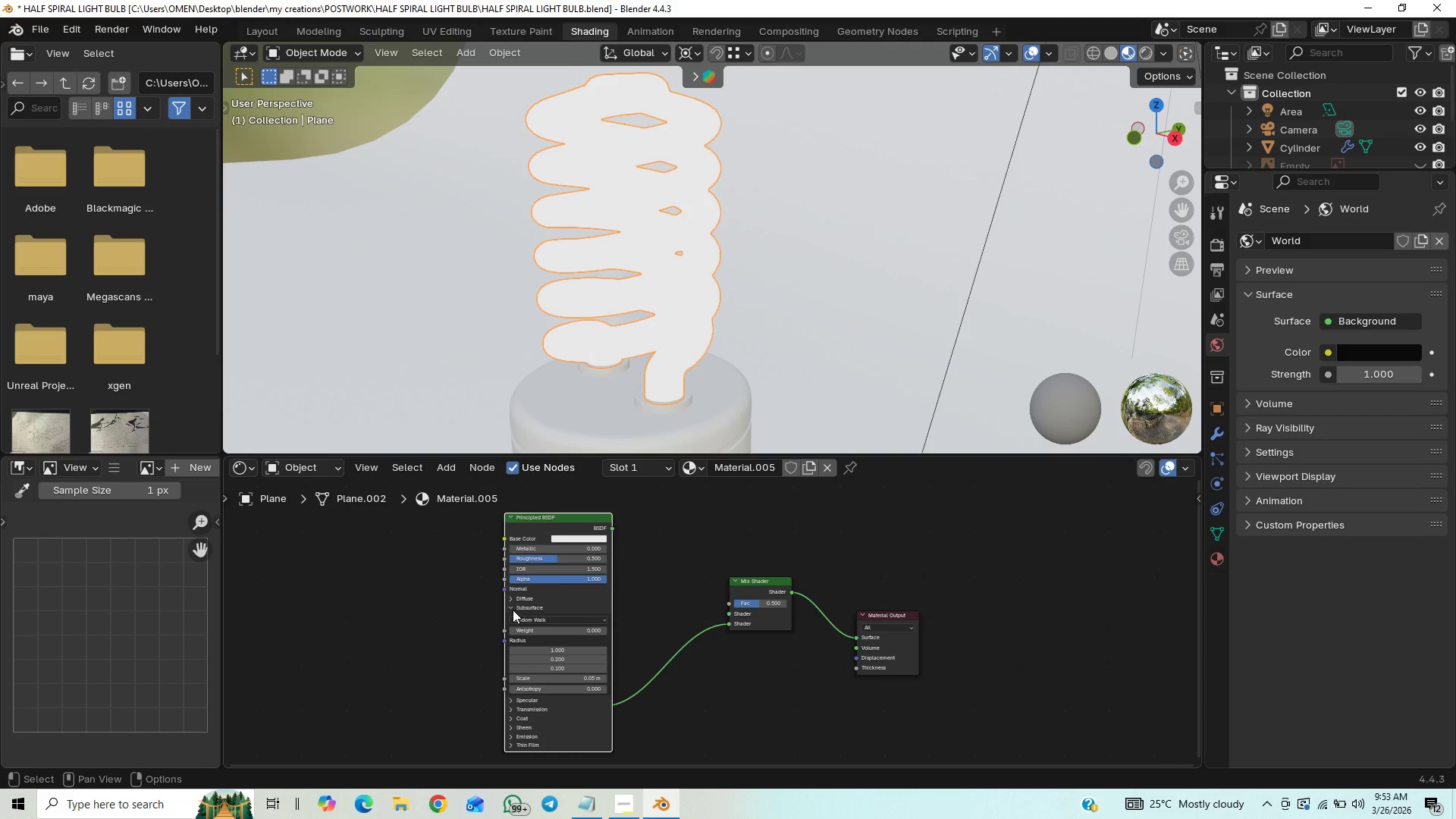 
left_click([511, 610])
 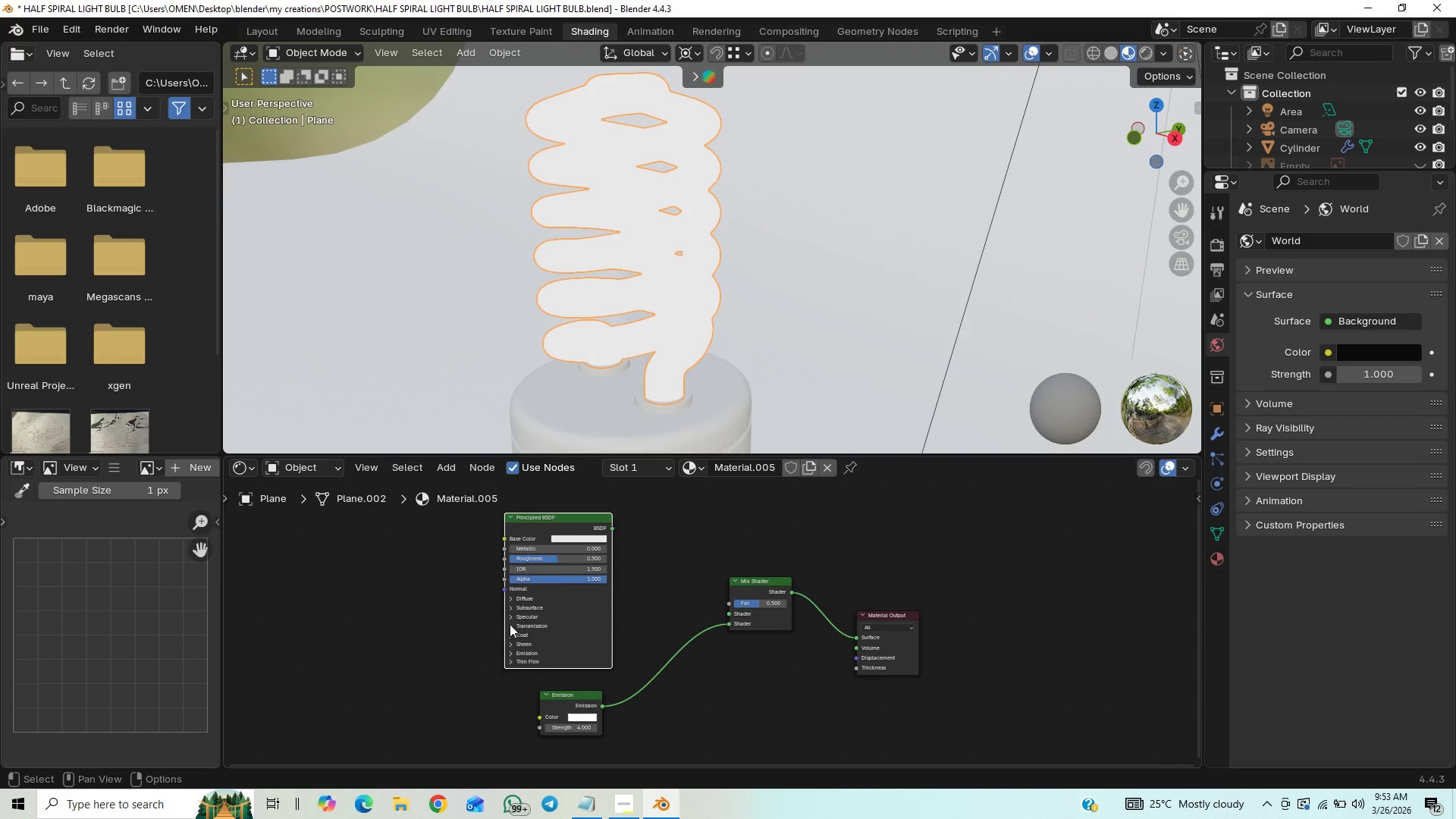 
left_click([511, 628])
 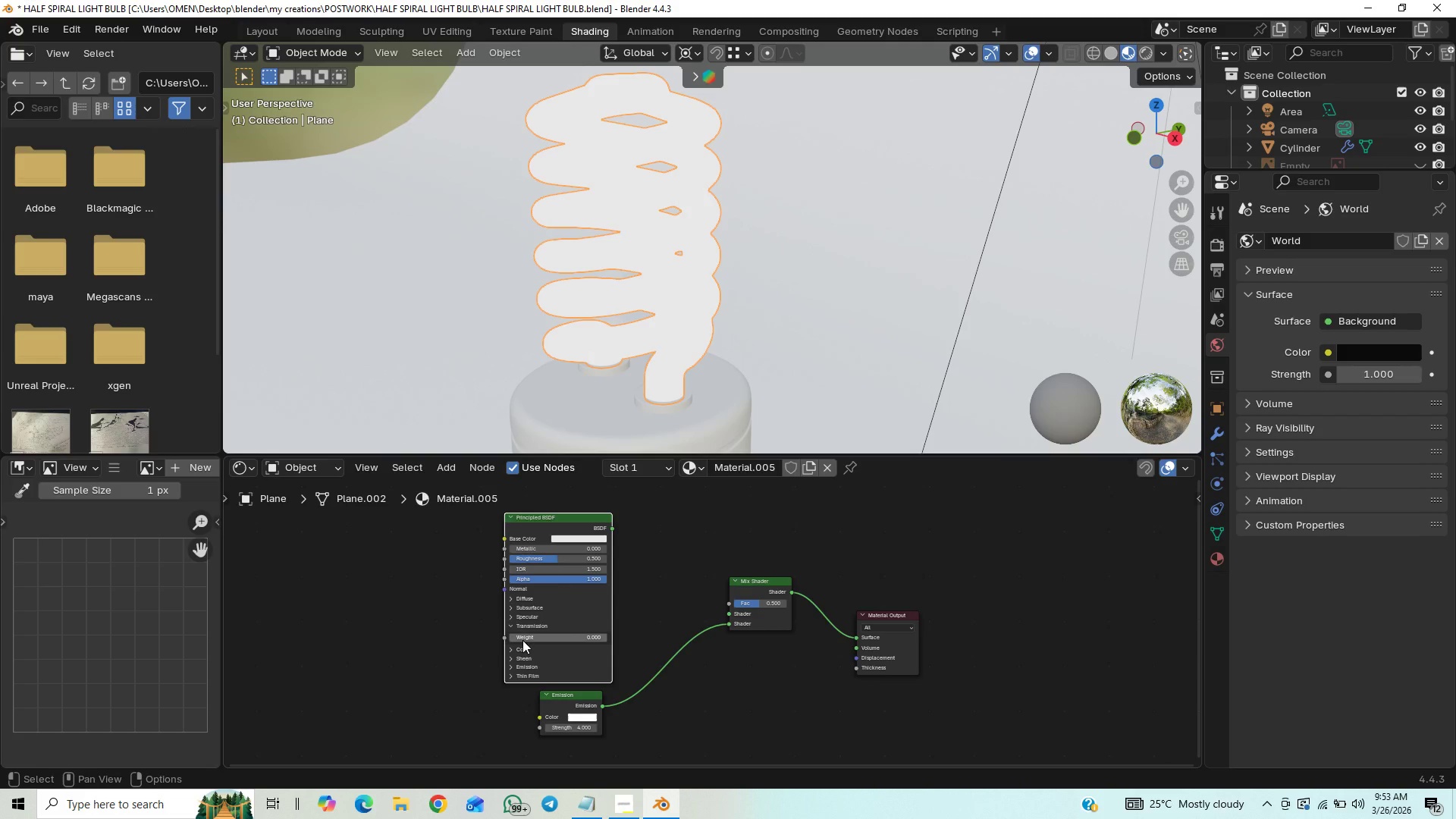 
left_click_drag(start_coordinate=[523, 639], to_coordinate=[676, 173])
 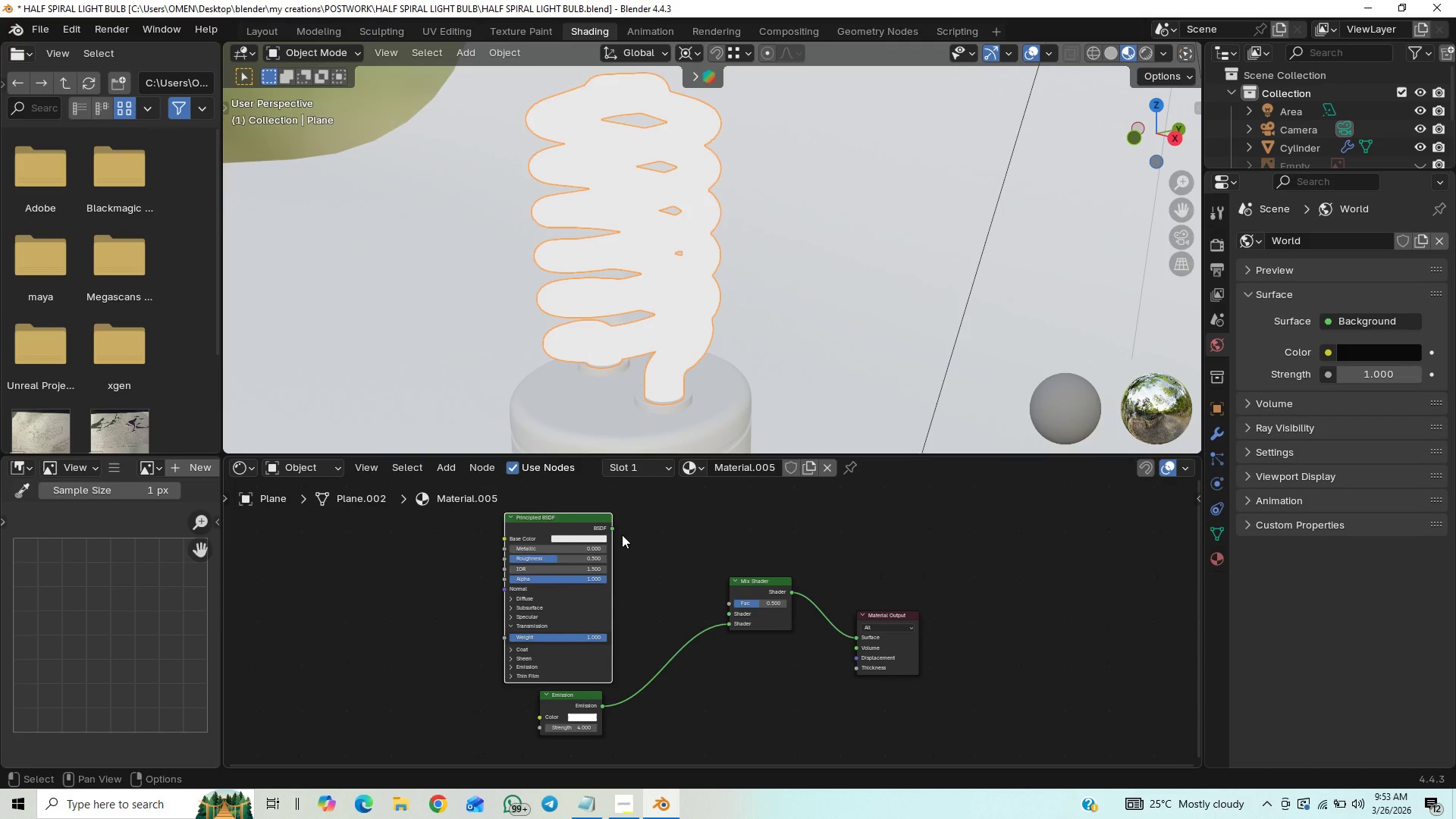 
left_click_drag(start_coordinate=[611, 525], to_coordinate=[722, 615])
 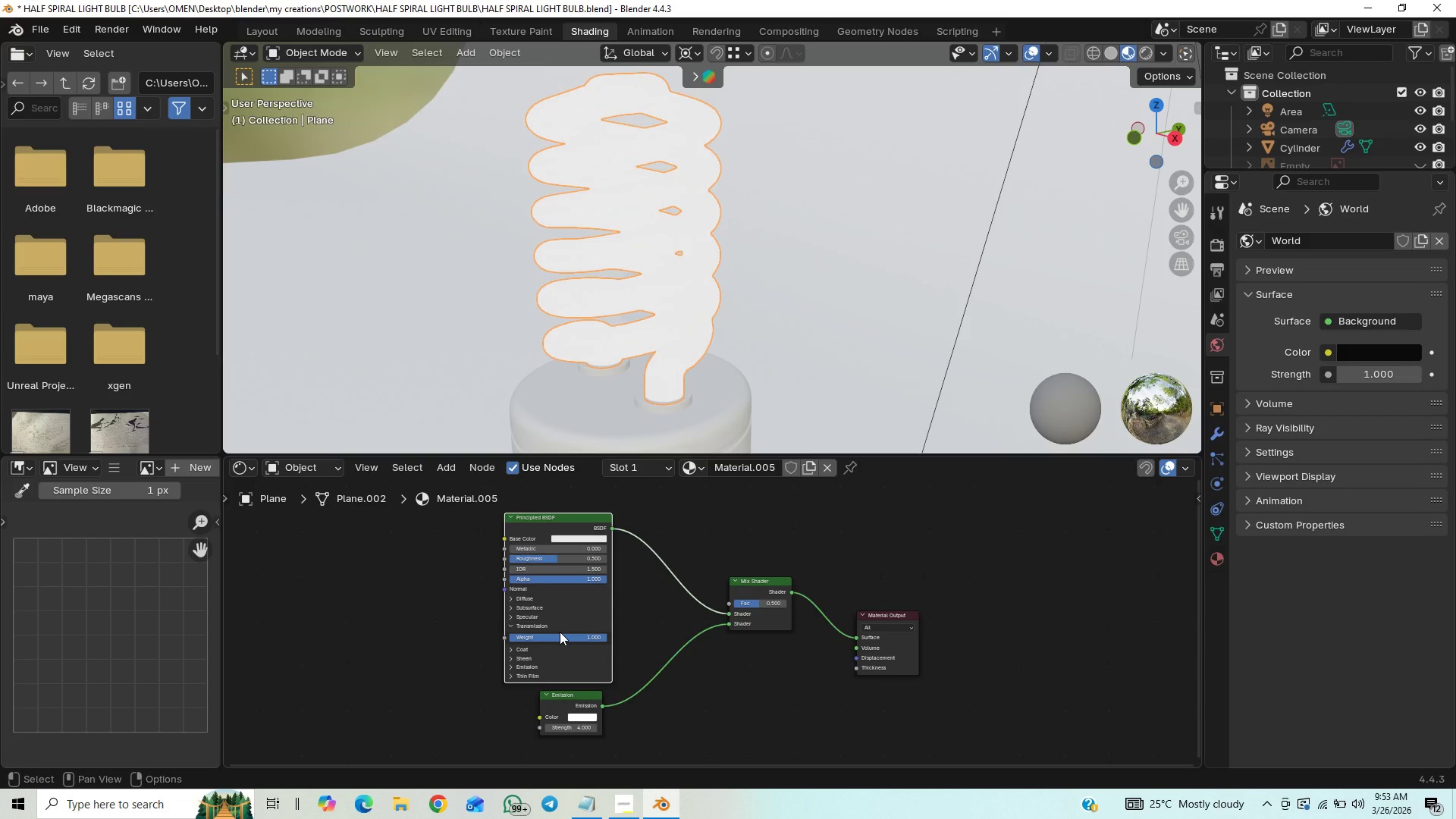 
wait(6.91)
 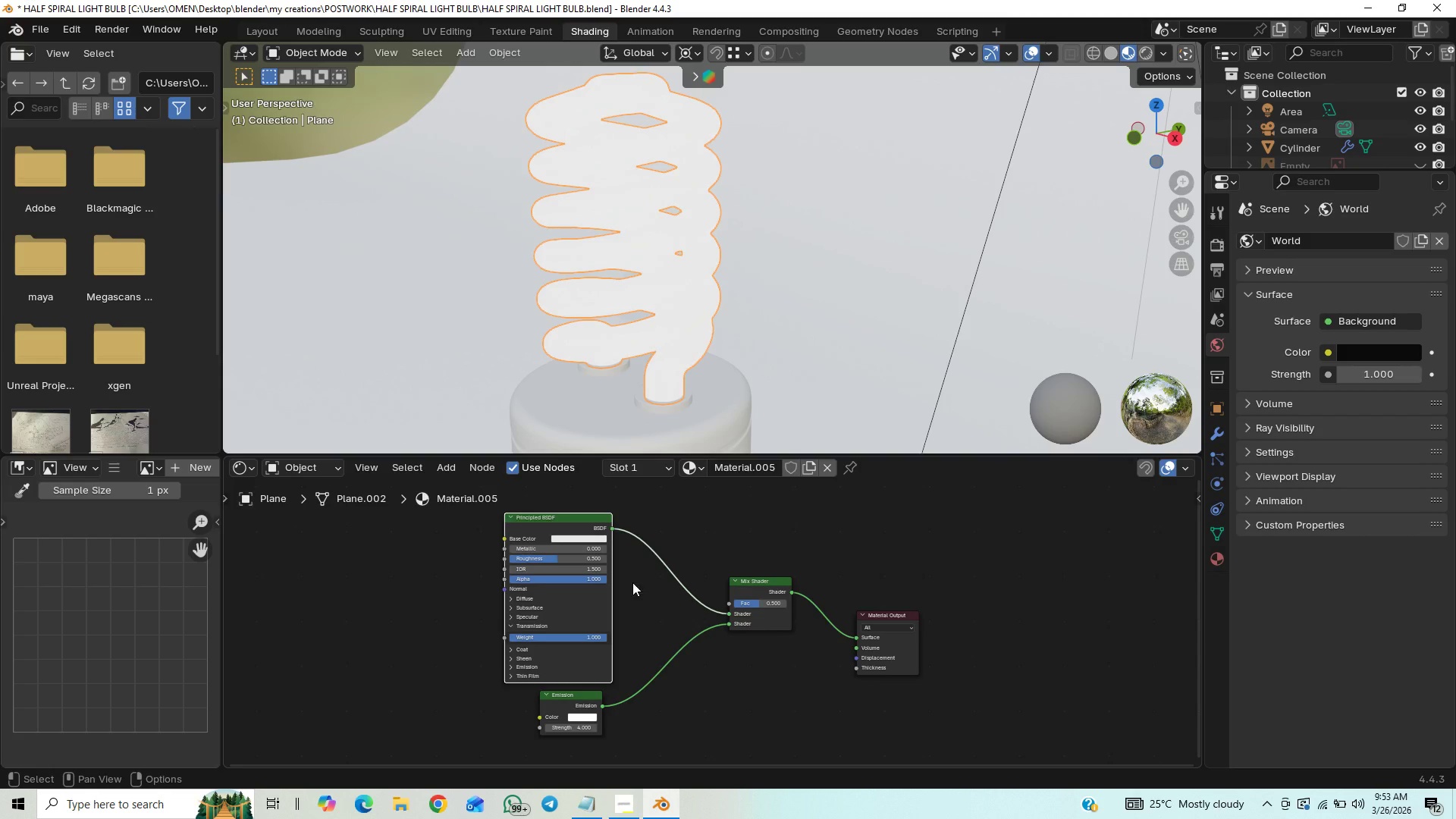 
left_click_drag(start_coordinate=[728, 623], to_coordinate=[695, 632])
 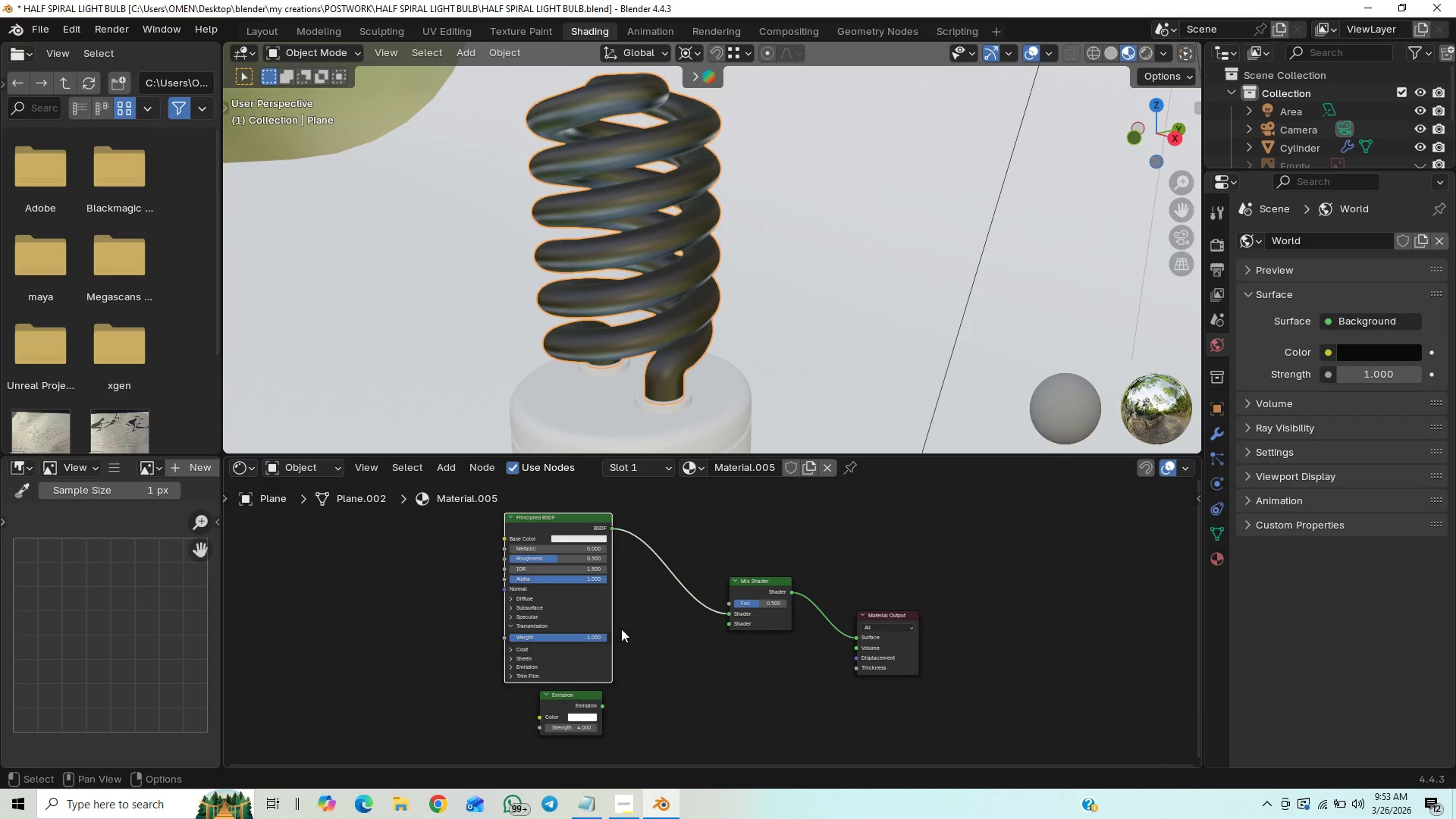 
key(Control+S)
 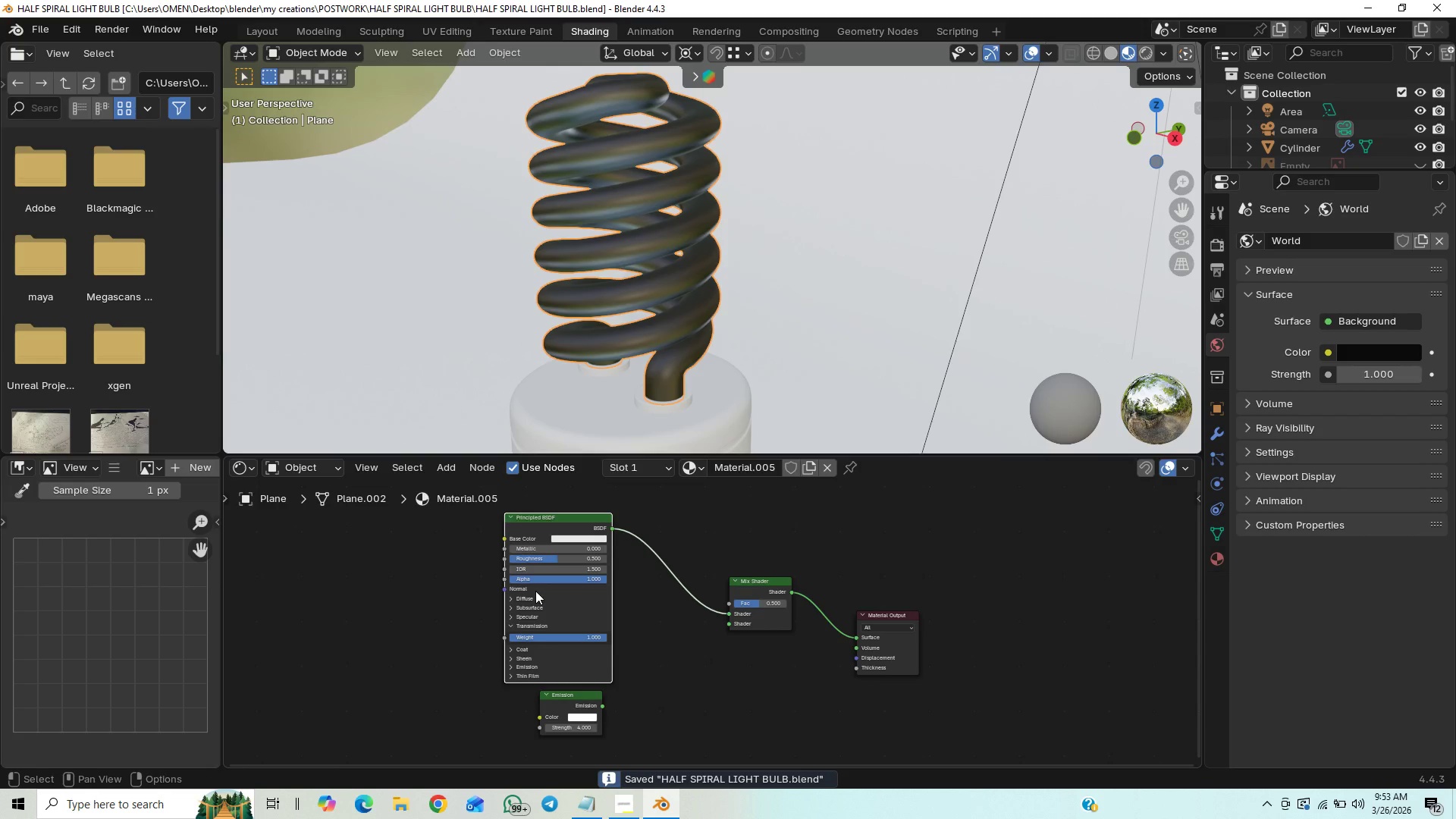 
key(Control+S)
 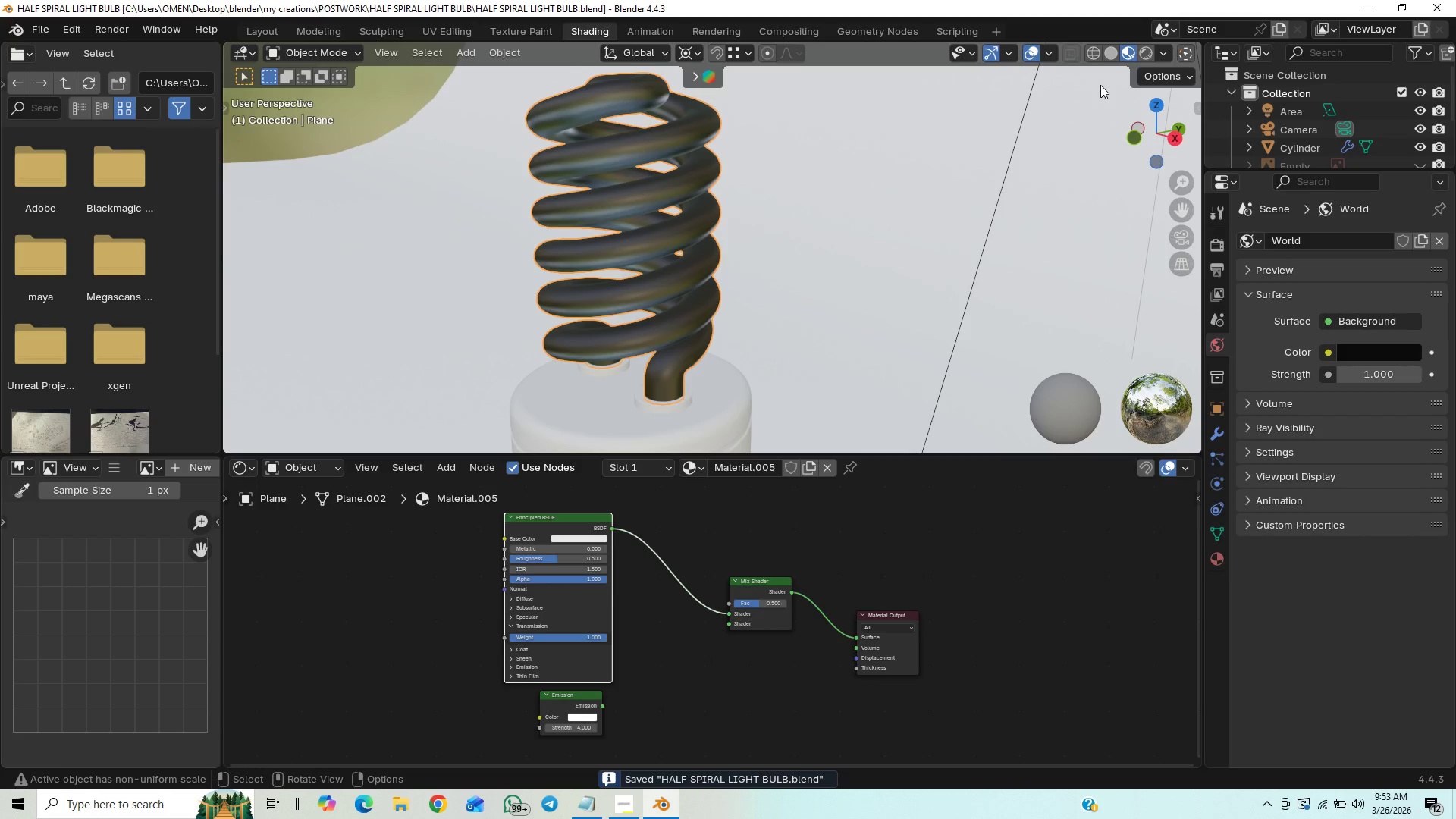 
left_click([1142, 49])
 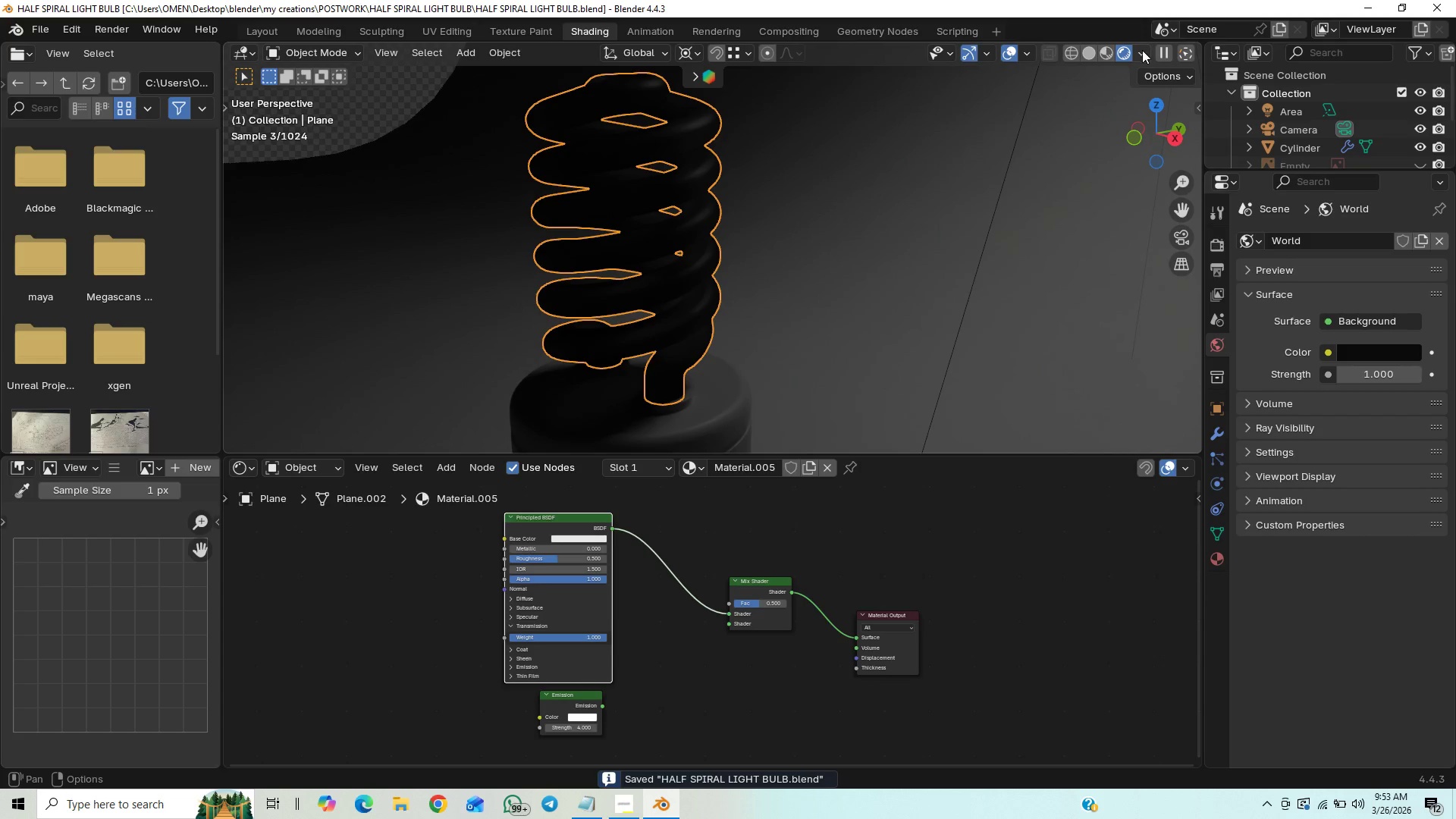 
mouse_move([1107, 64])
 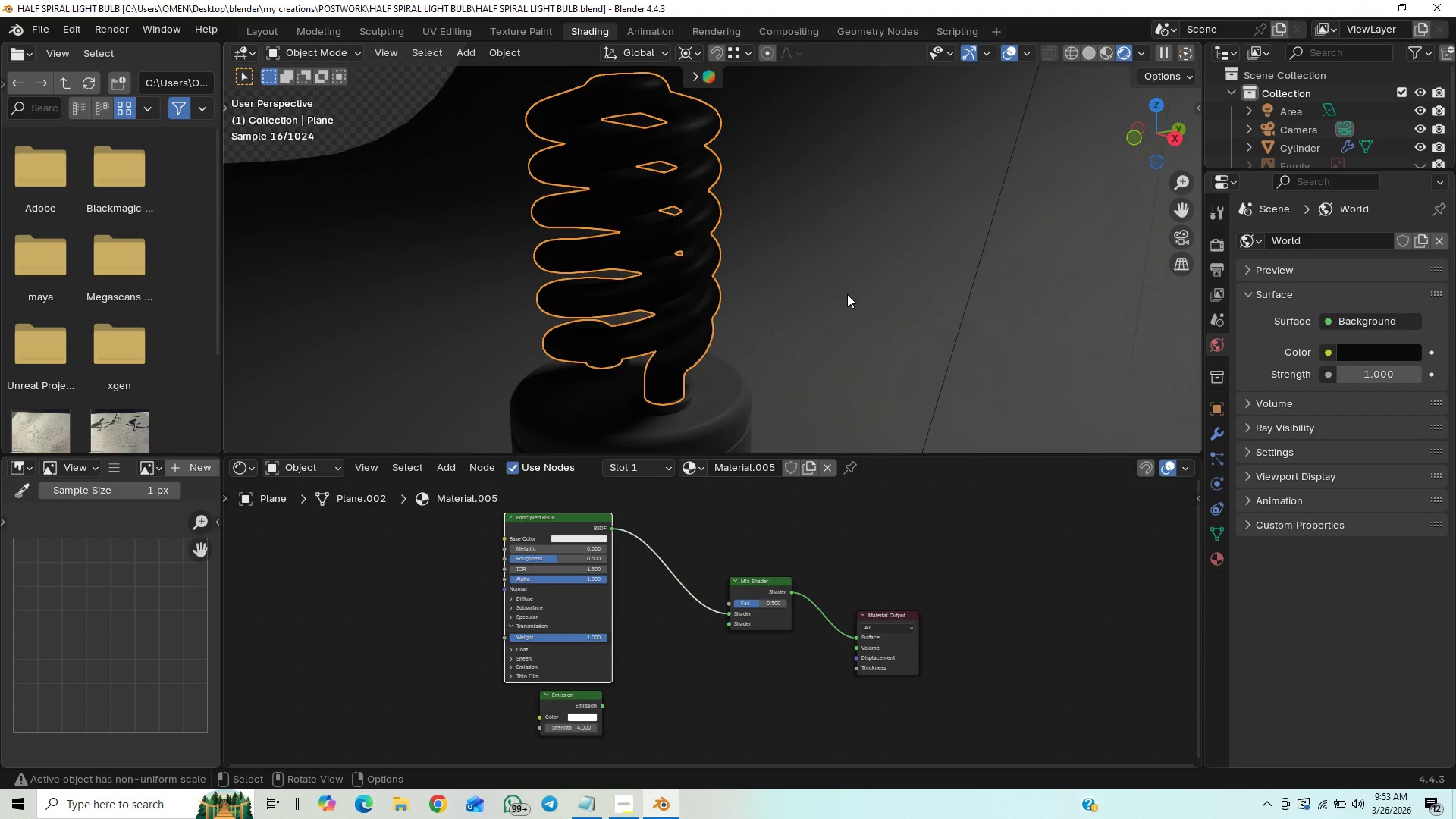 
scroll: coordinate [847, 294], scroll_direction: down, amount: 1.0
 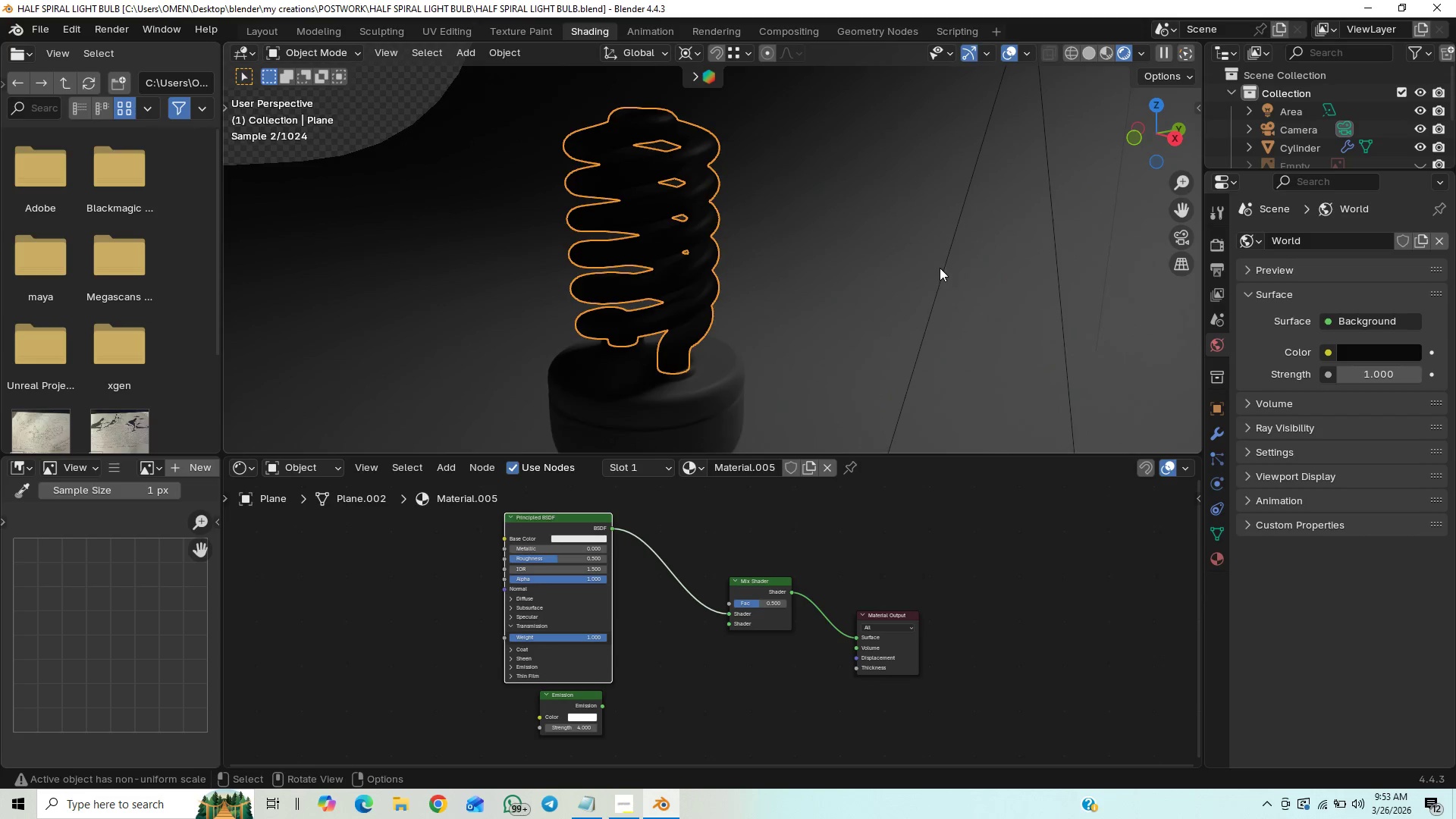 
left_click([942, 265])
 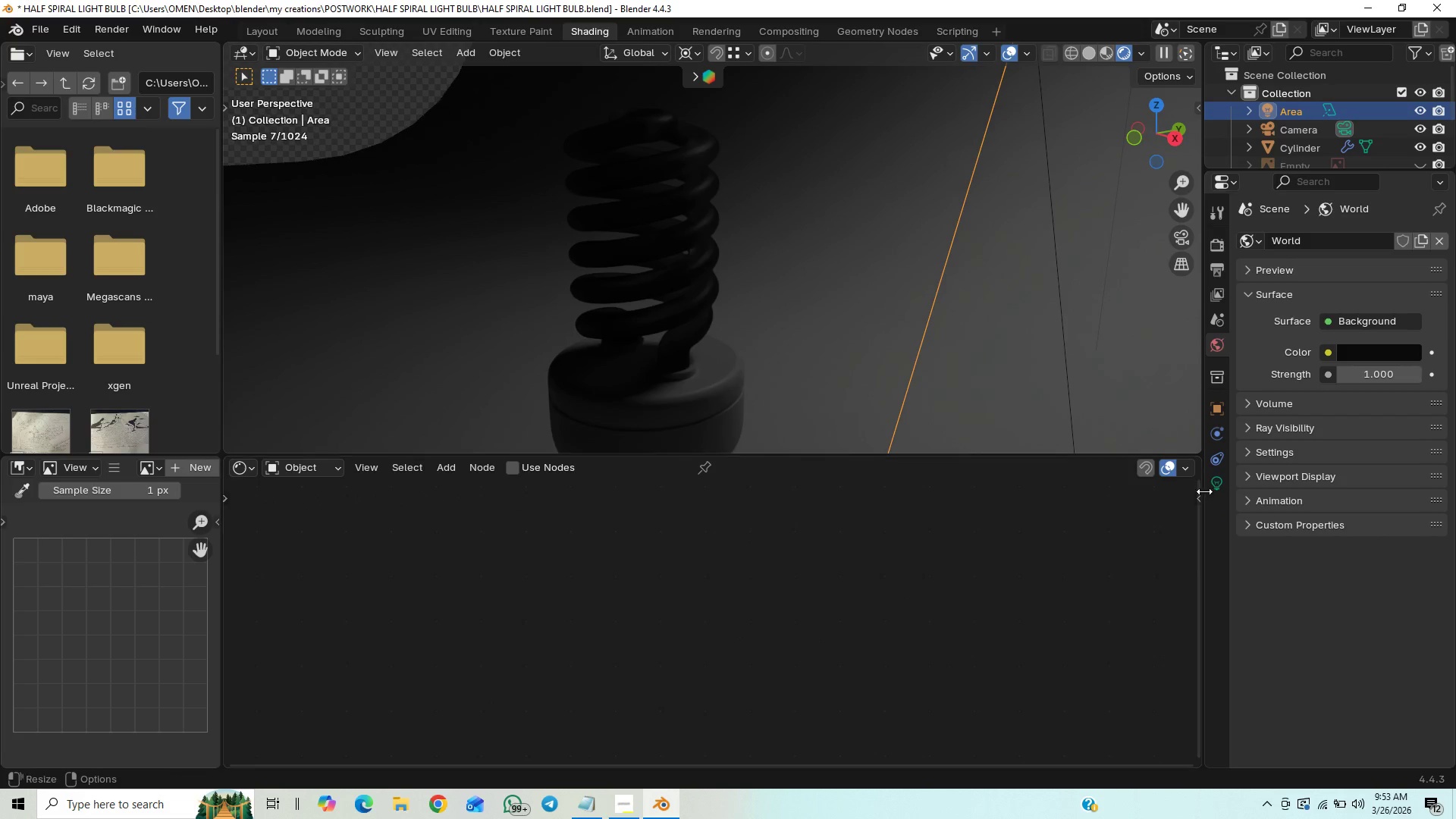 
left_click([1212, 482])
 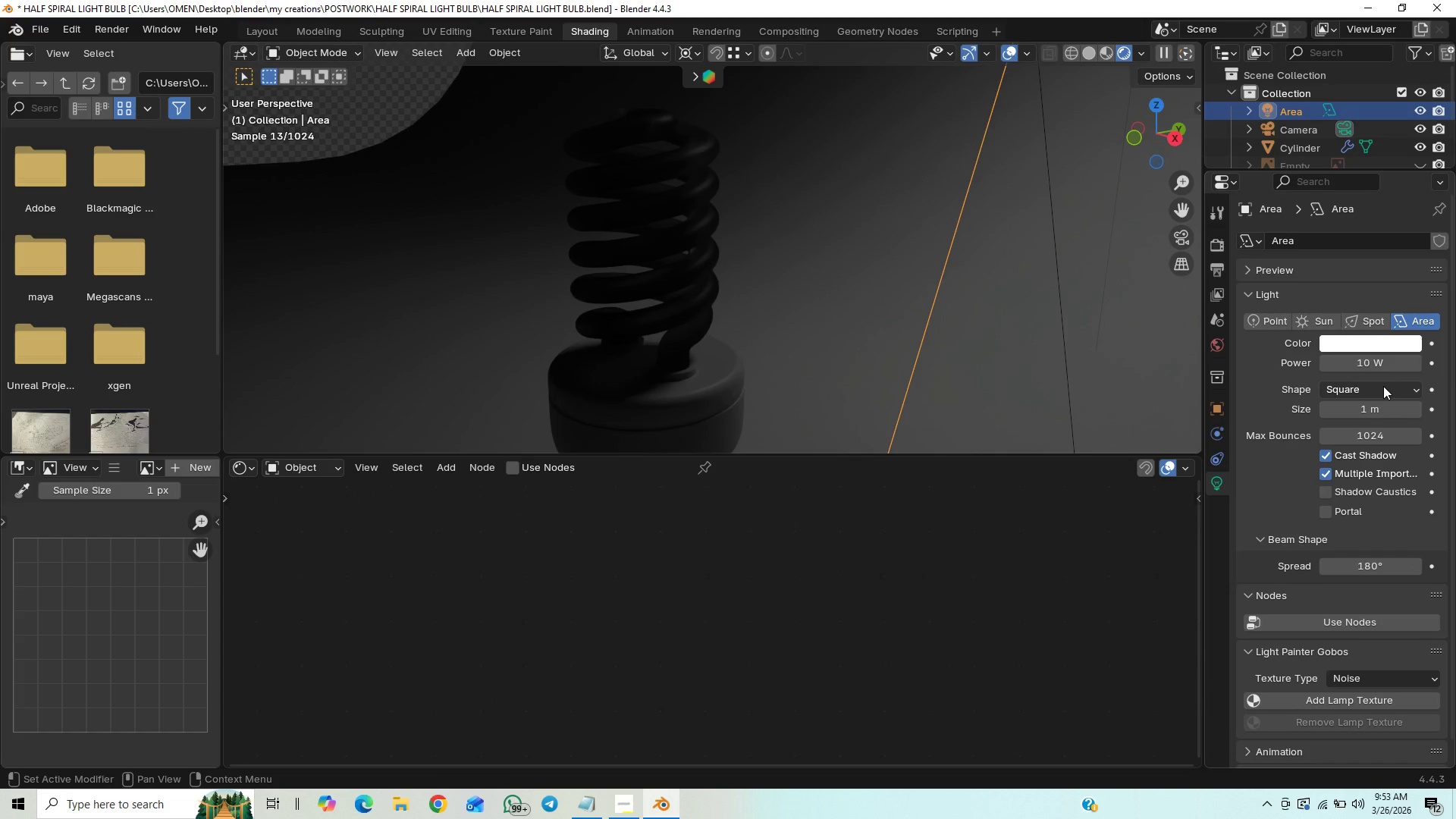 
left_click([1371, 360])
 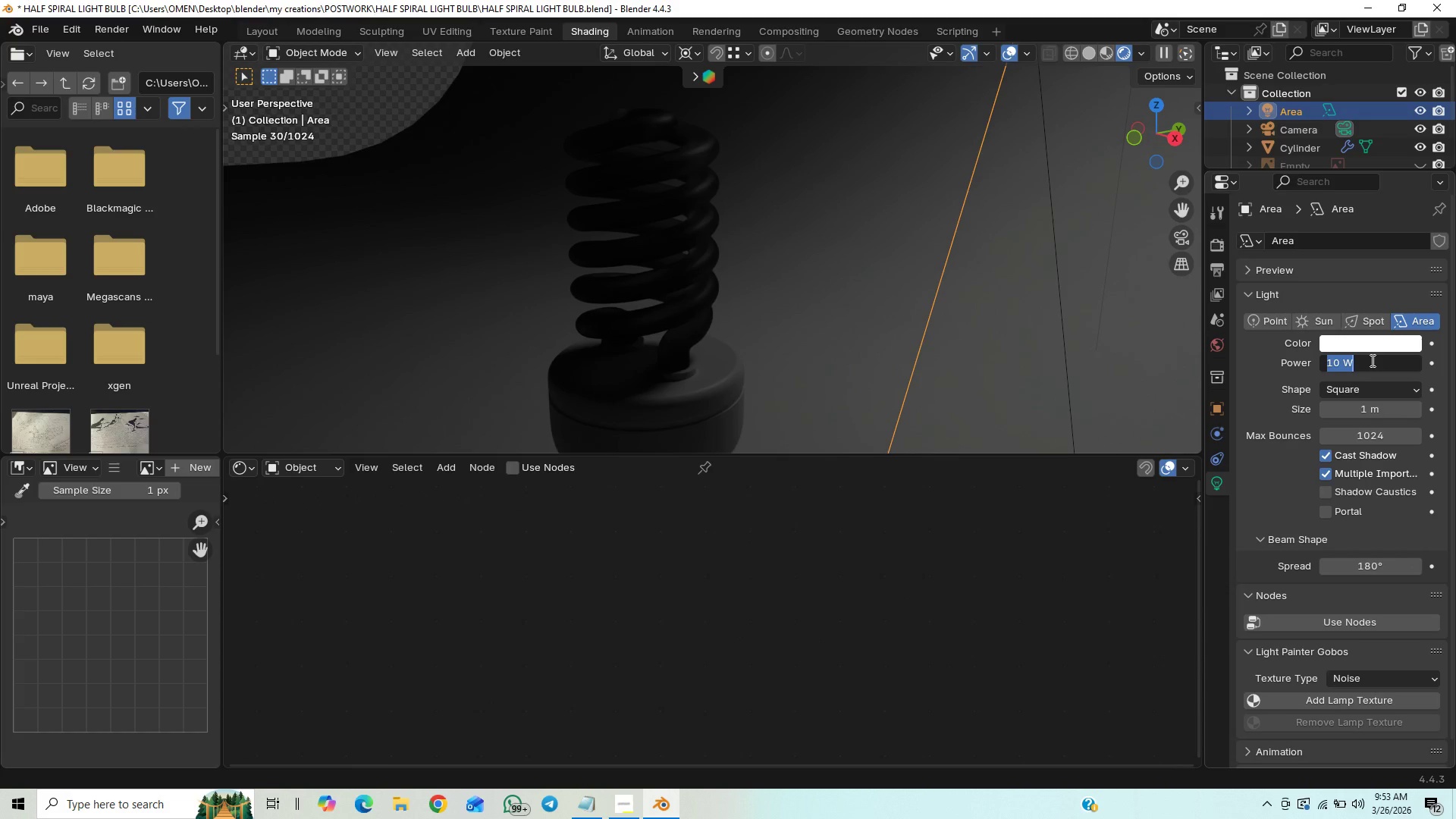 
type(200)
 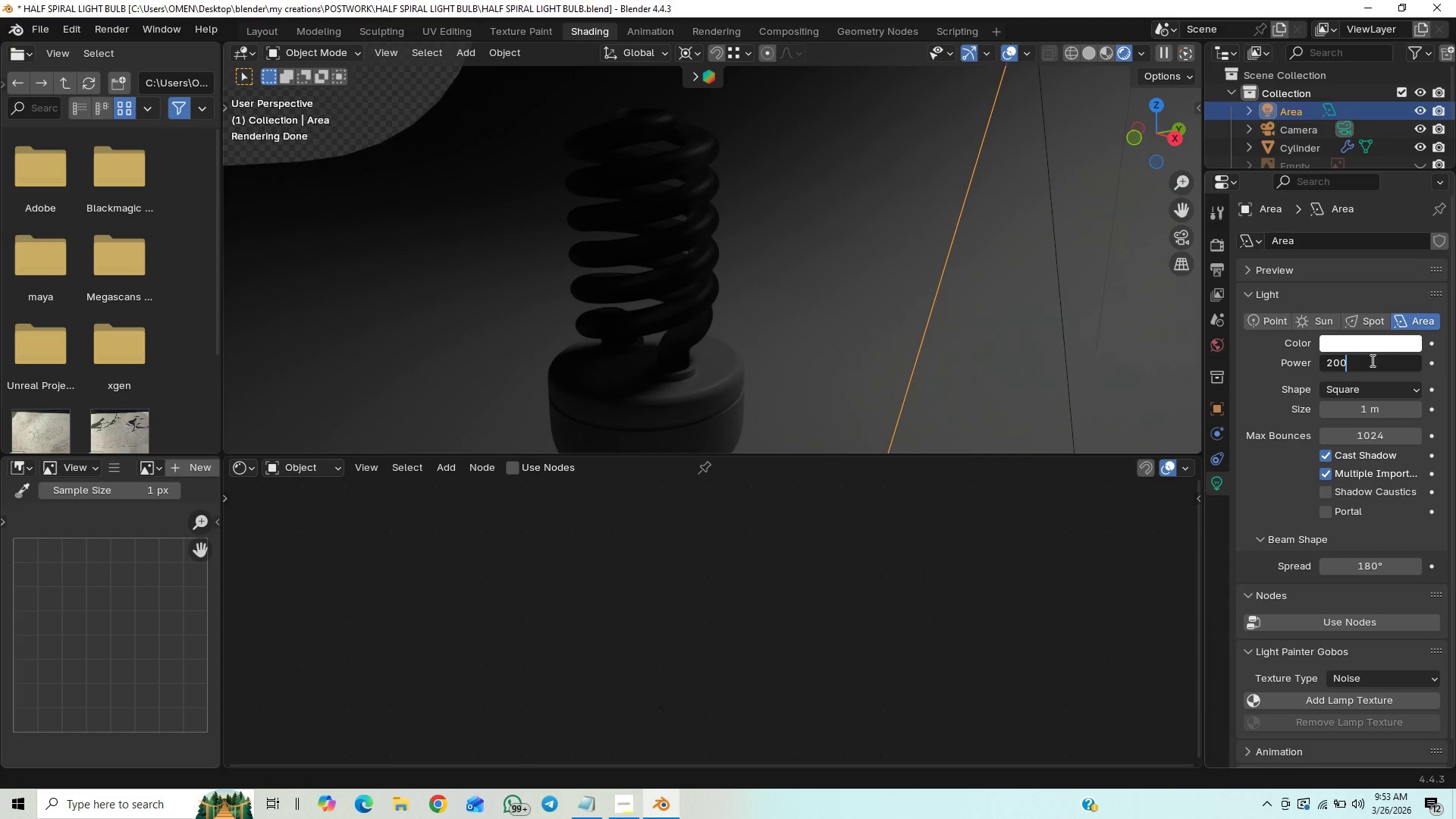 
key(Enter)
 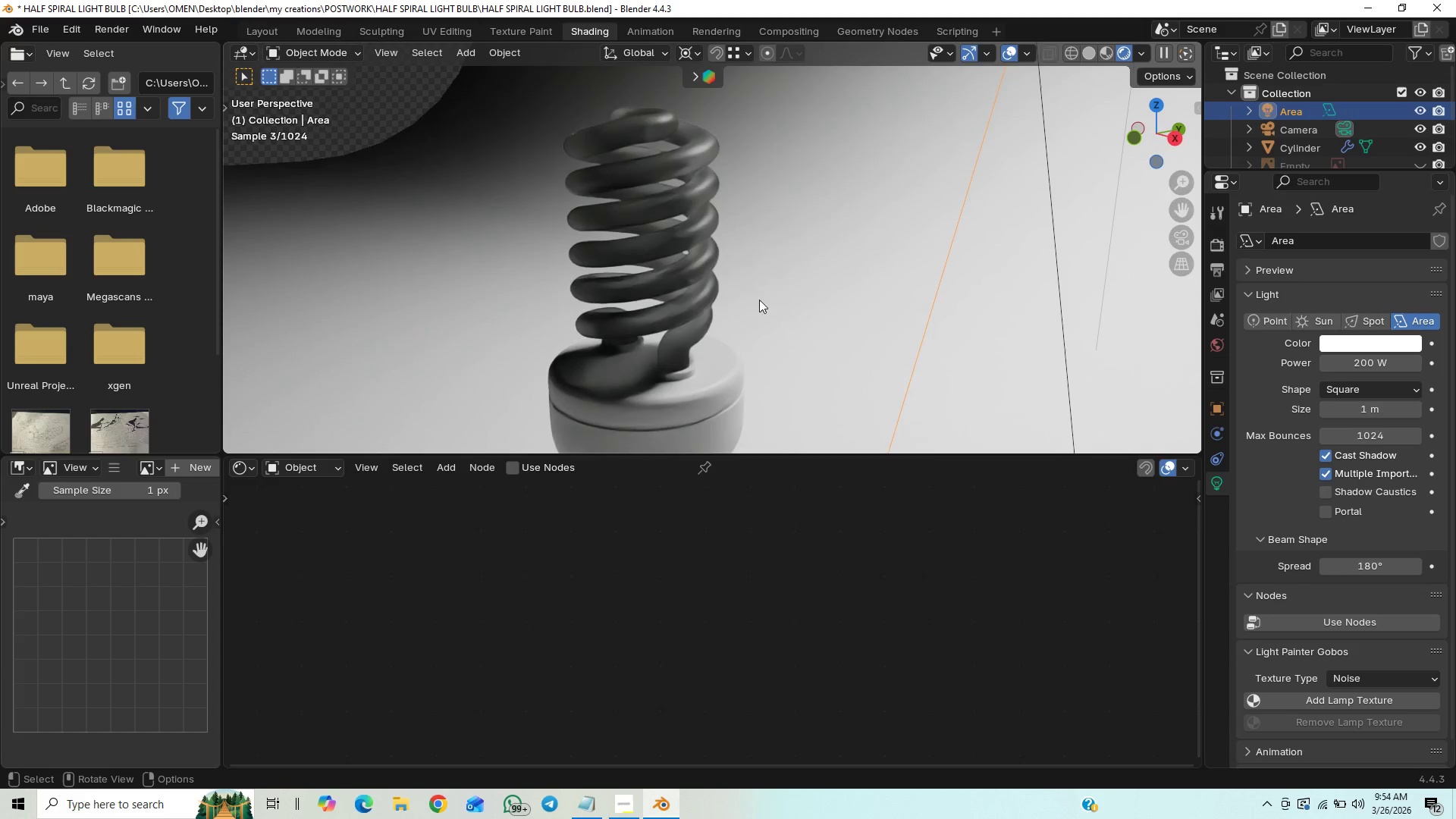 
scroll: coordinate [780, 302], scroll_direction: down, amount: 3.0
 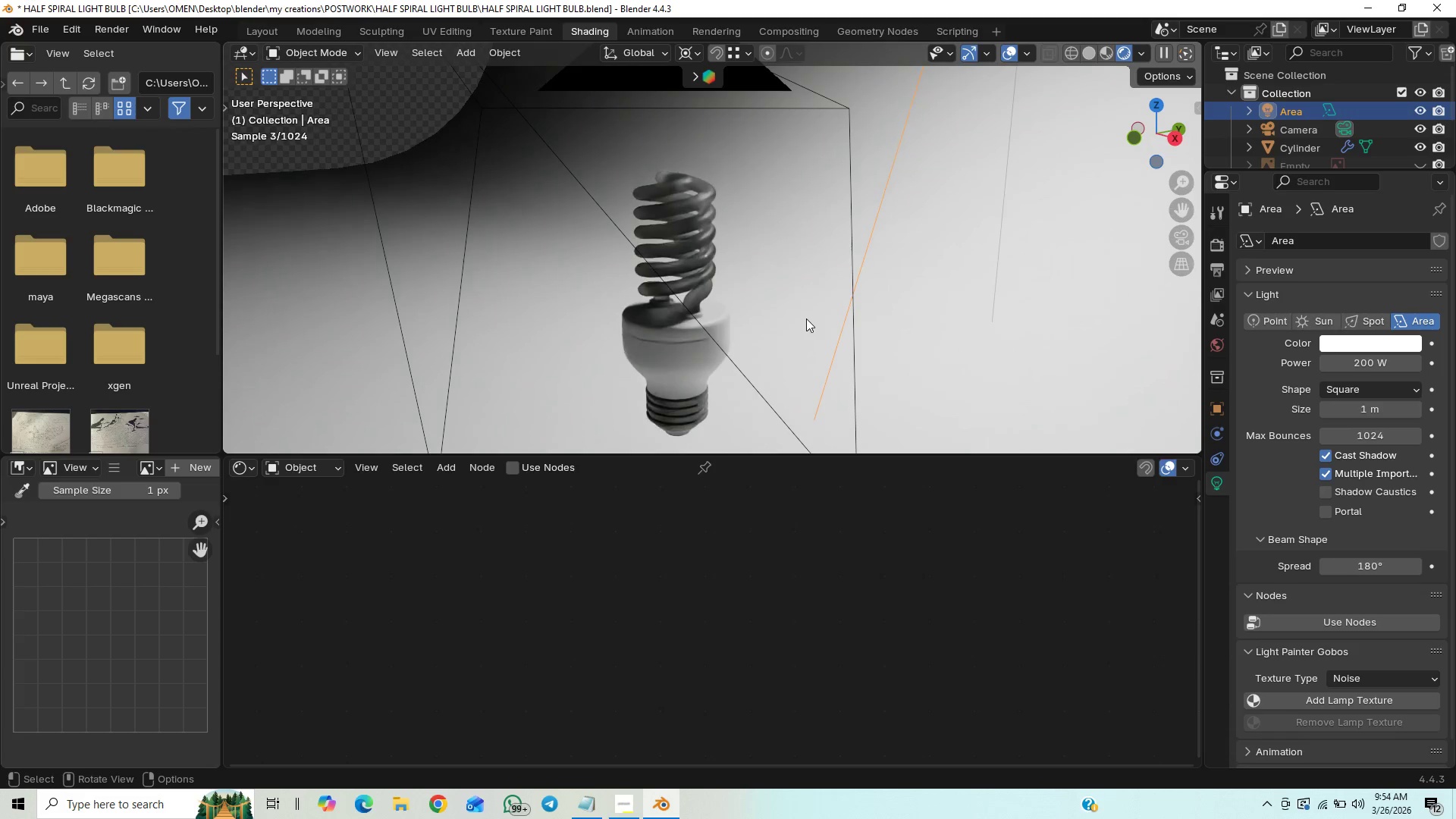 
key(Control+S)
 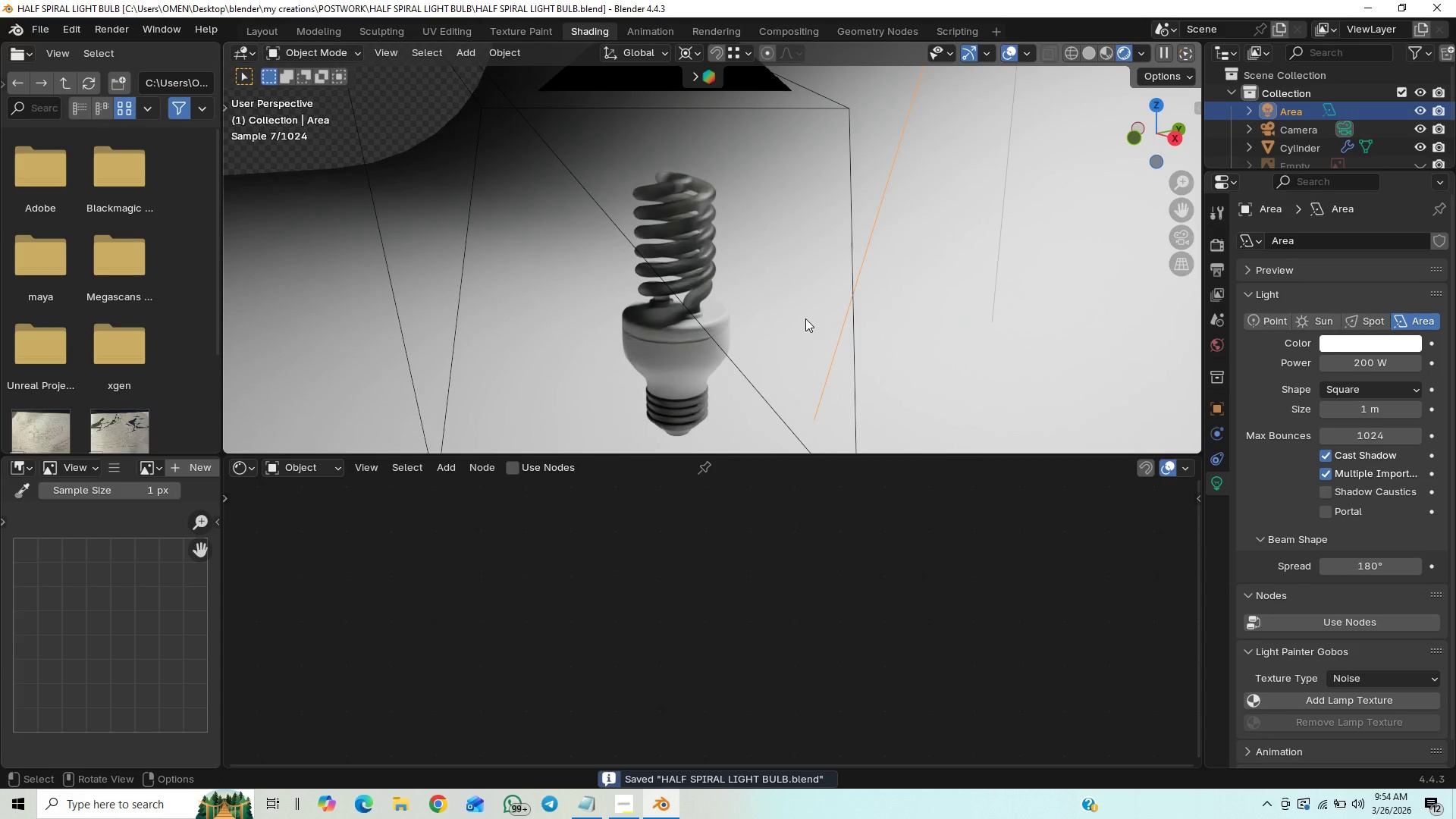 
scroll: coordinate [800, 332], scroll_direction: up, amount: 4.0
 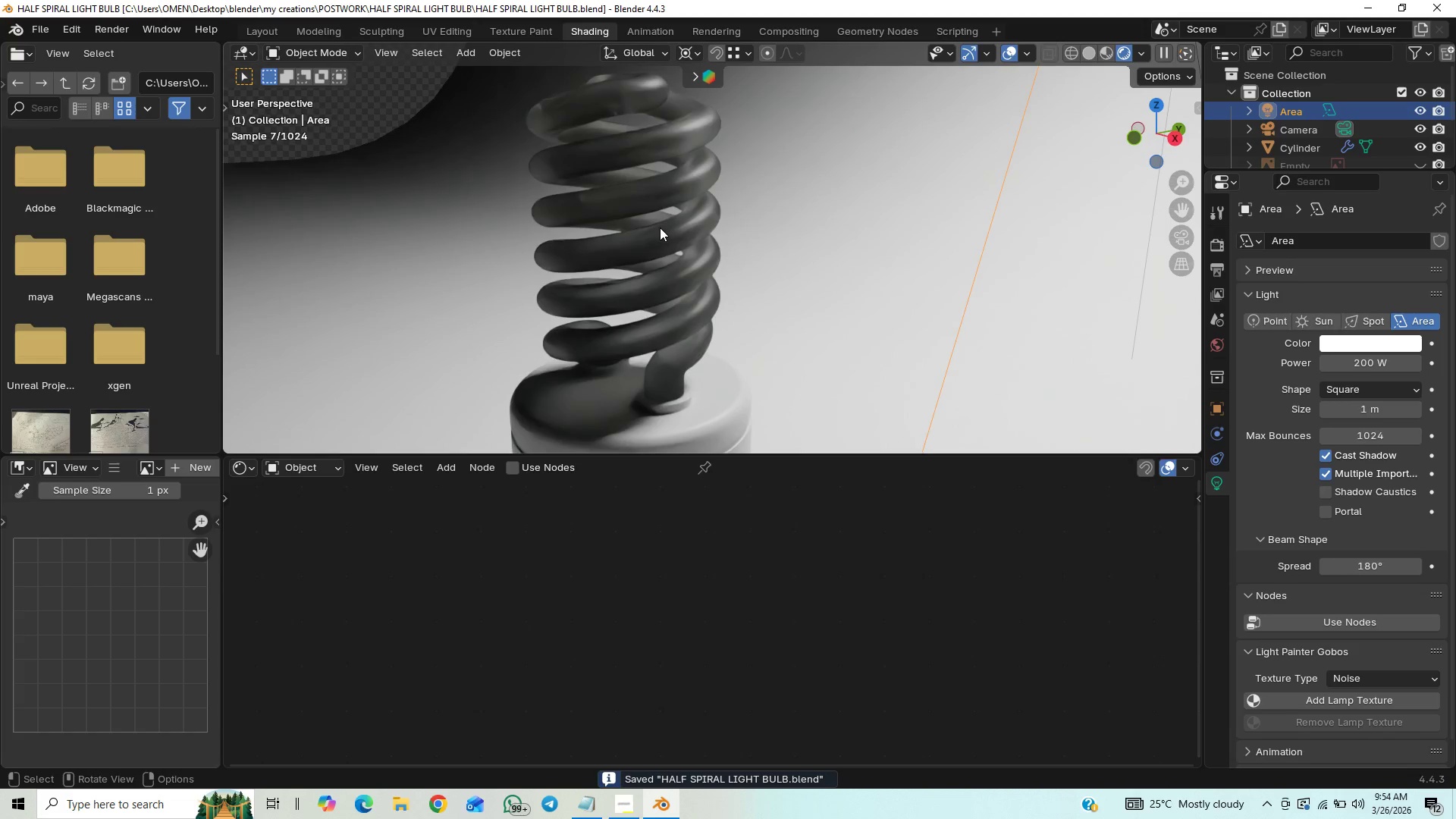 
left_click([655, 196])
 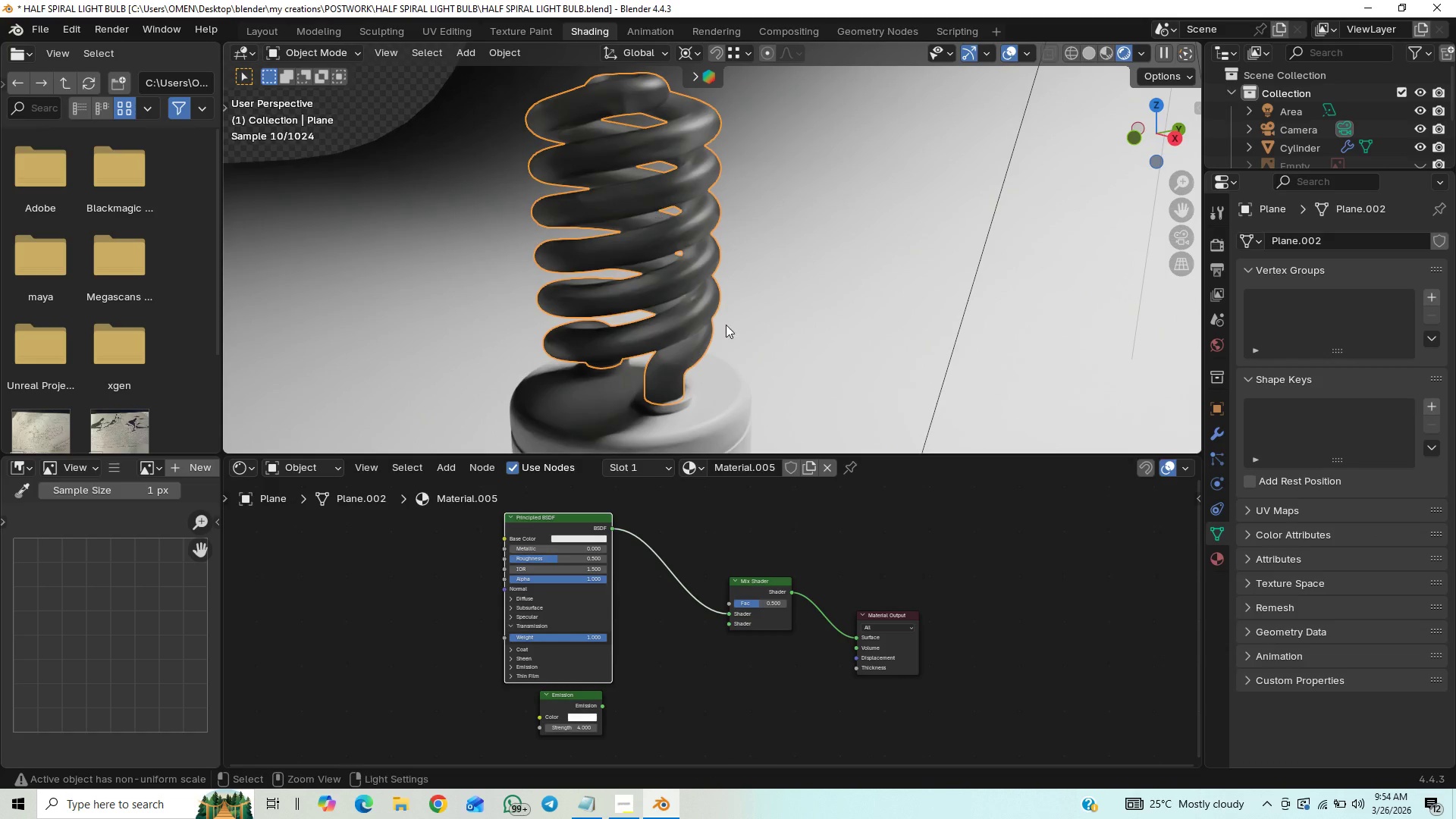 
key(Control+S)
 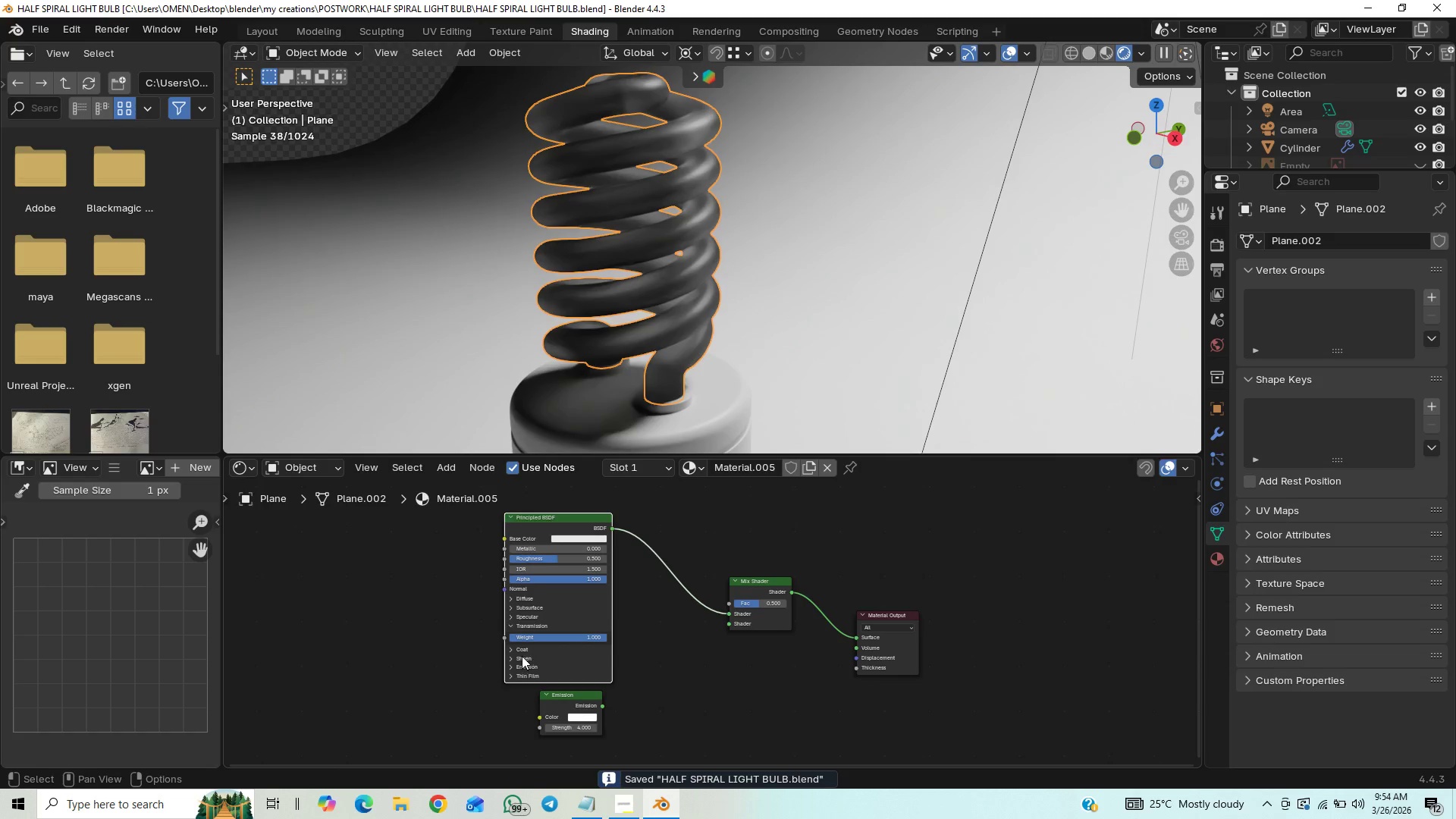 
left_click([508, 626])
 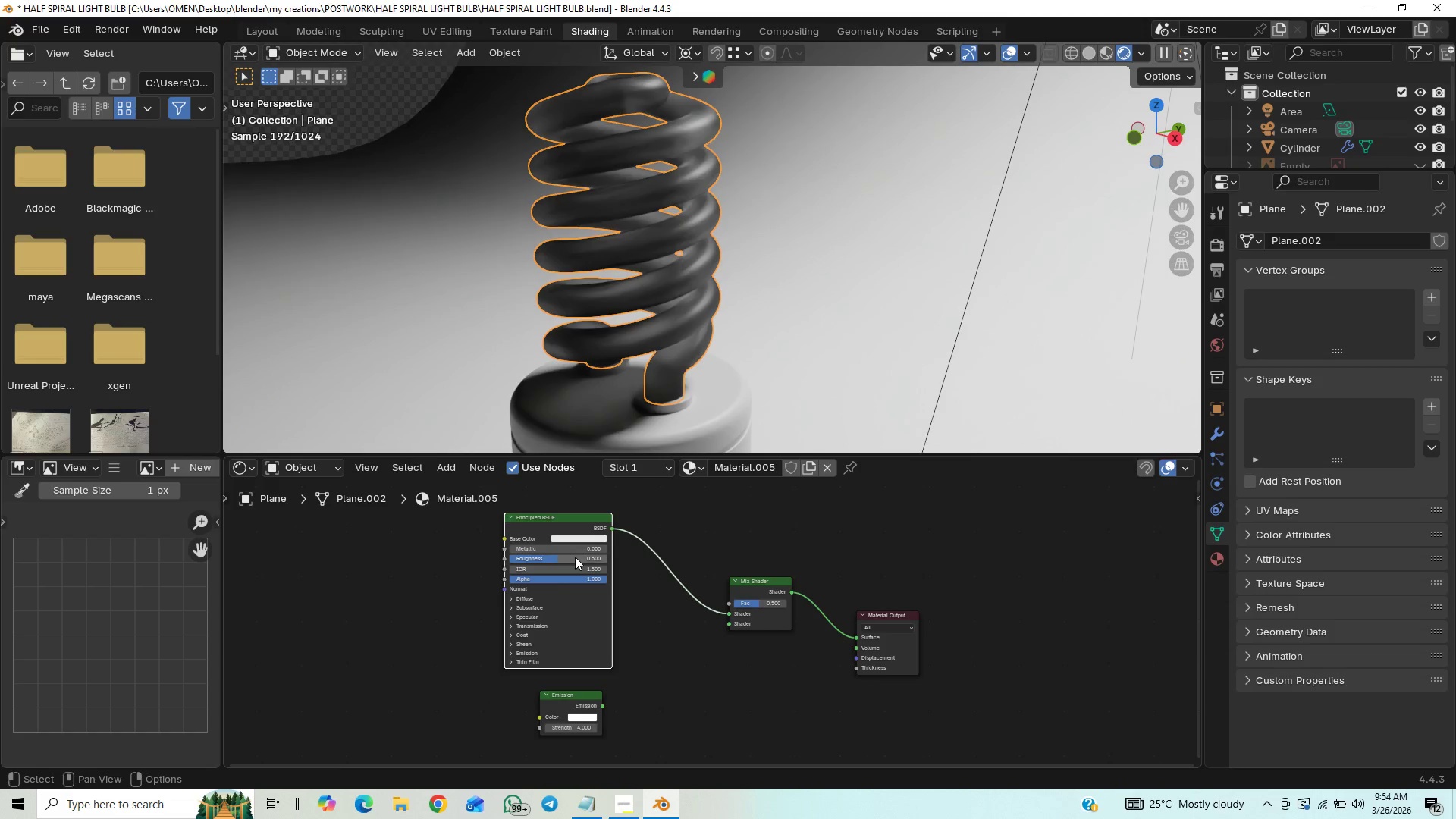 
left_click([575, 557])
 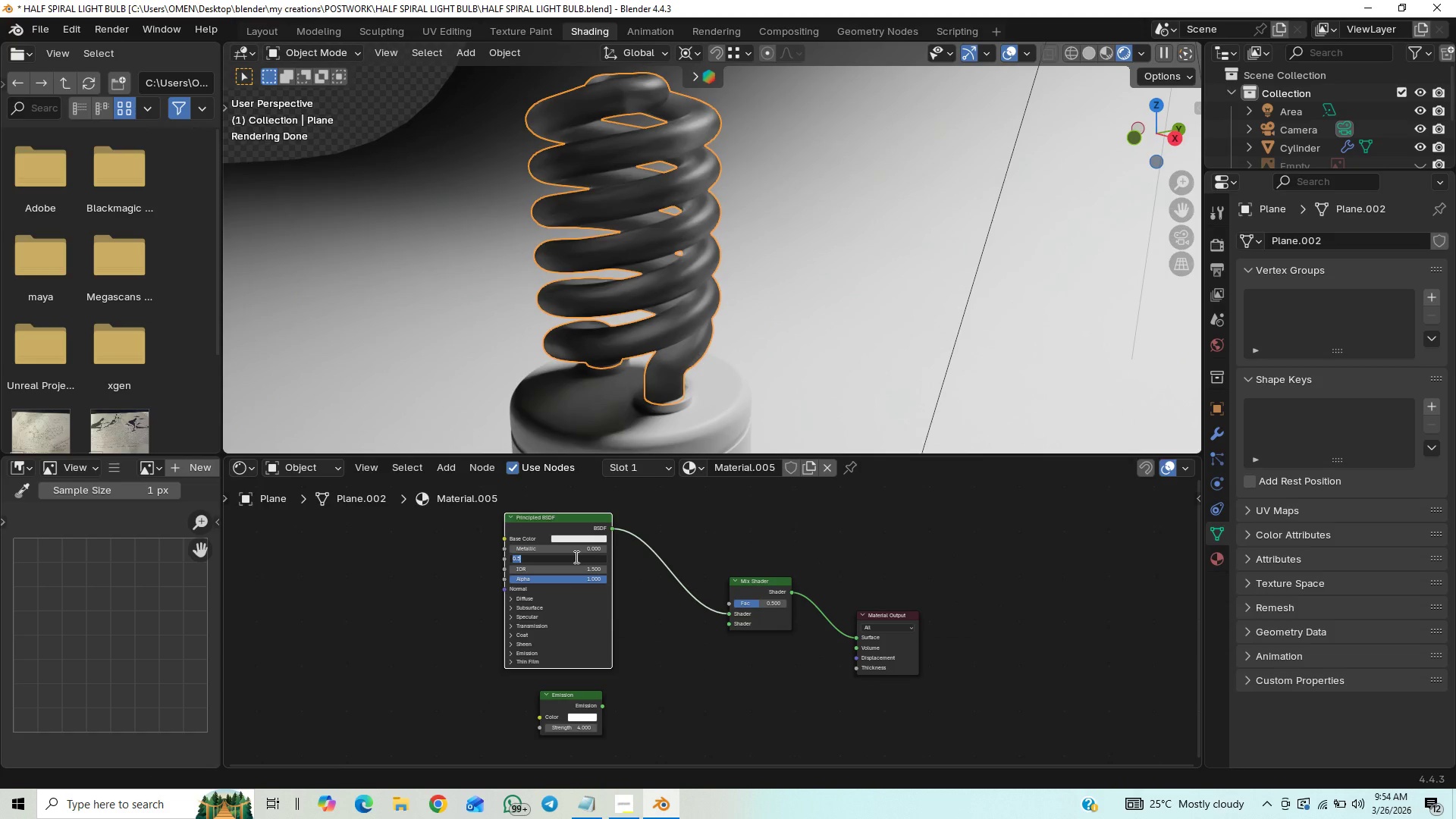 
key(0)
 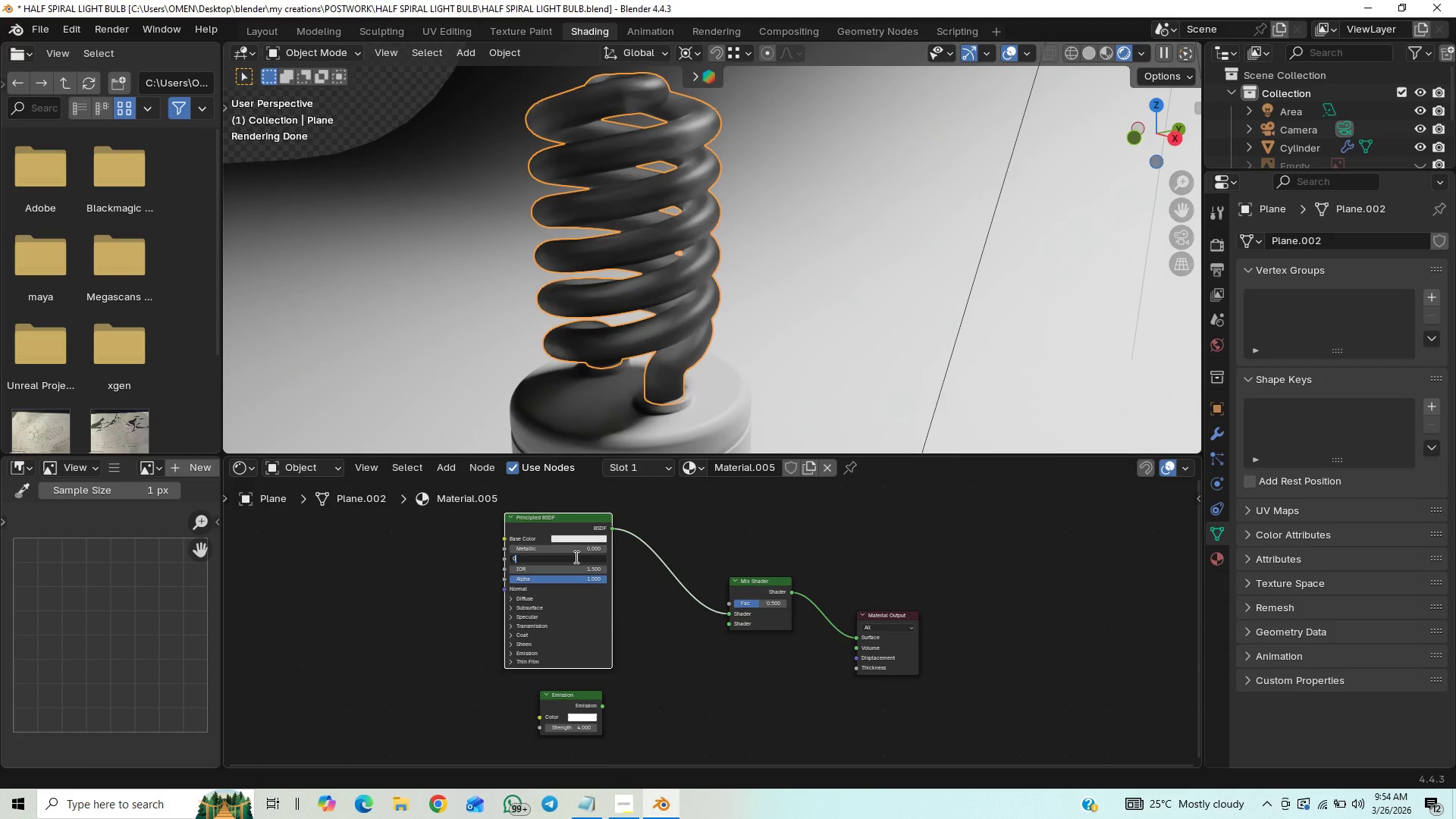 
key(Period)
 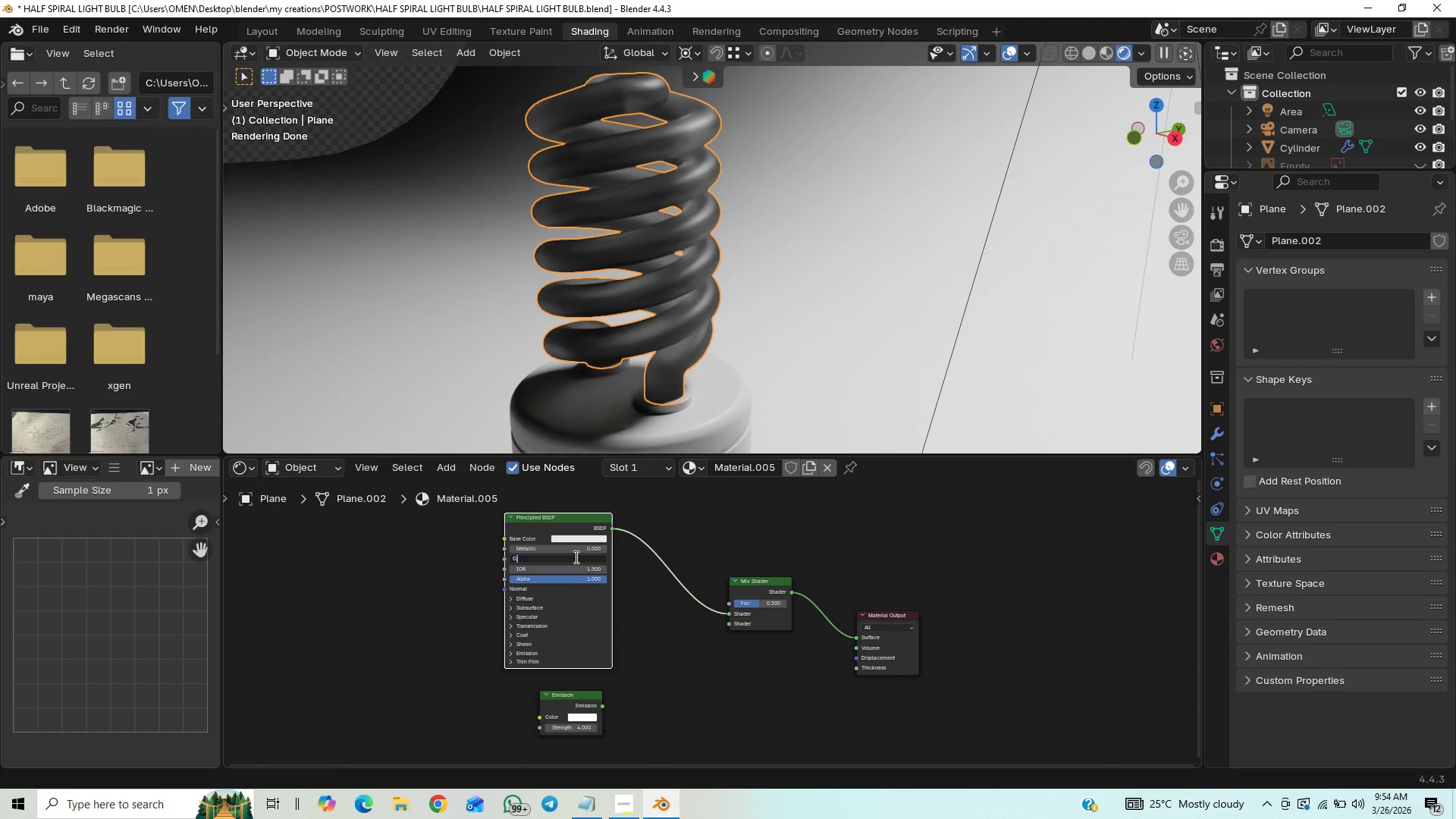 
key(6)
 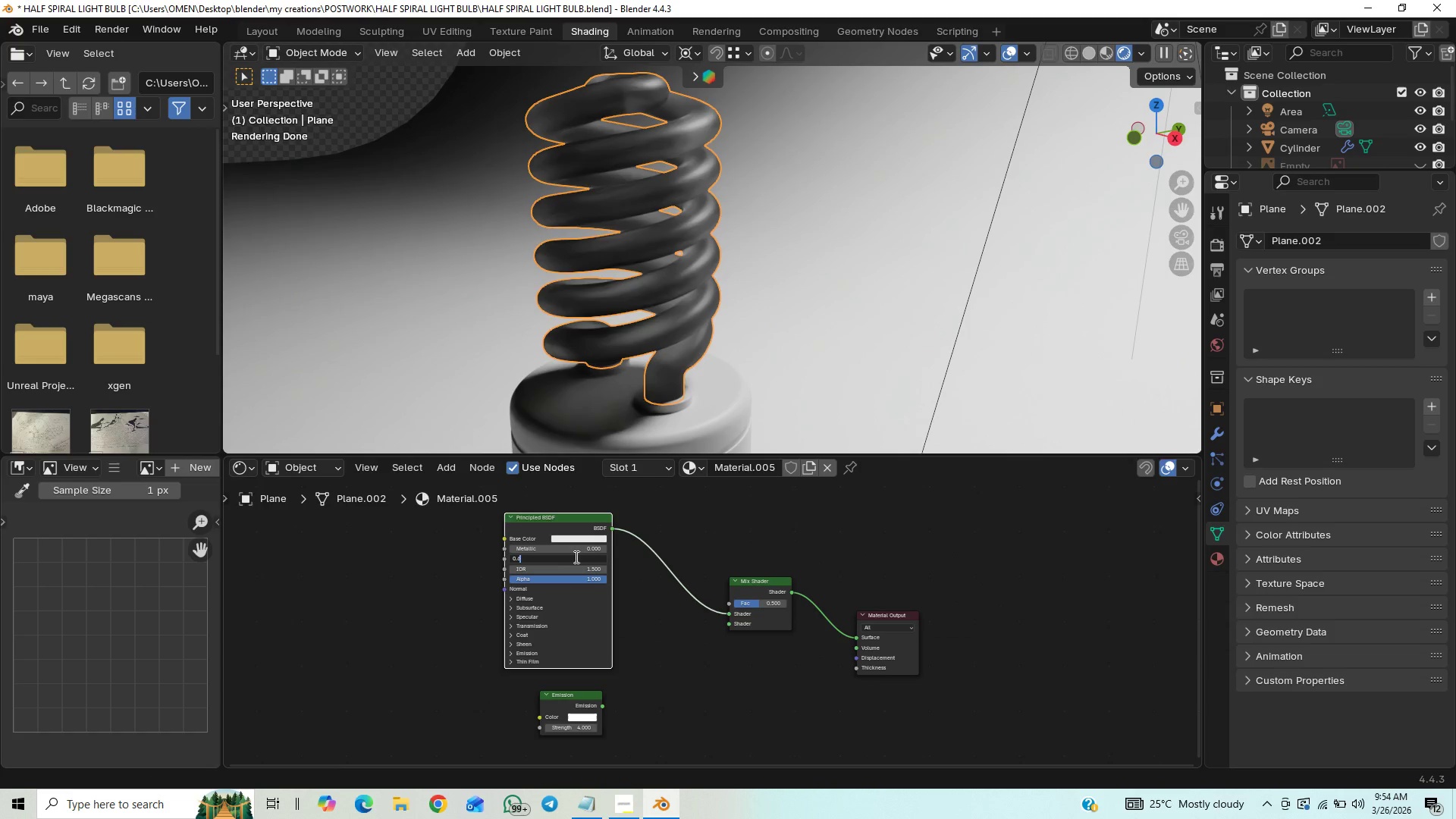 
key(Enter)
 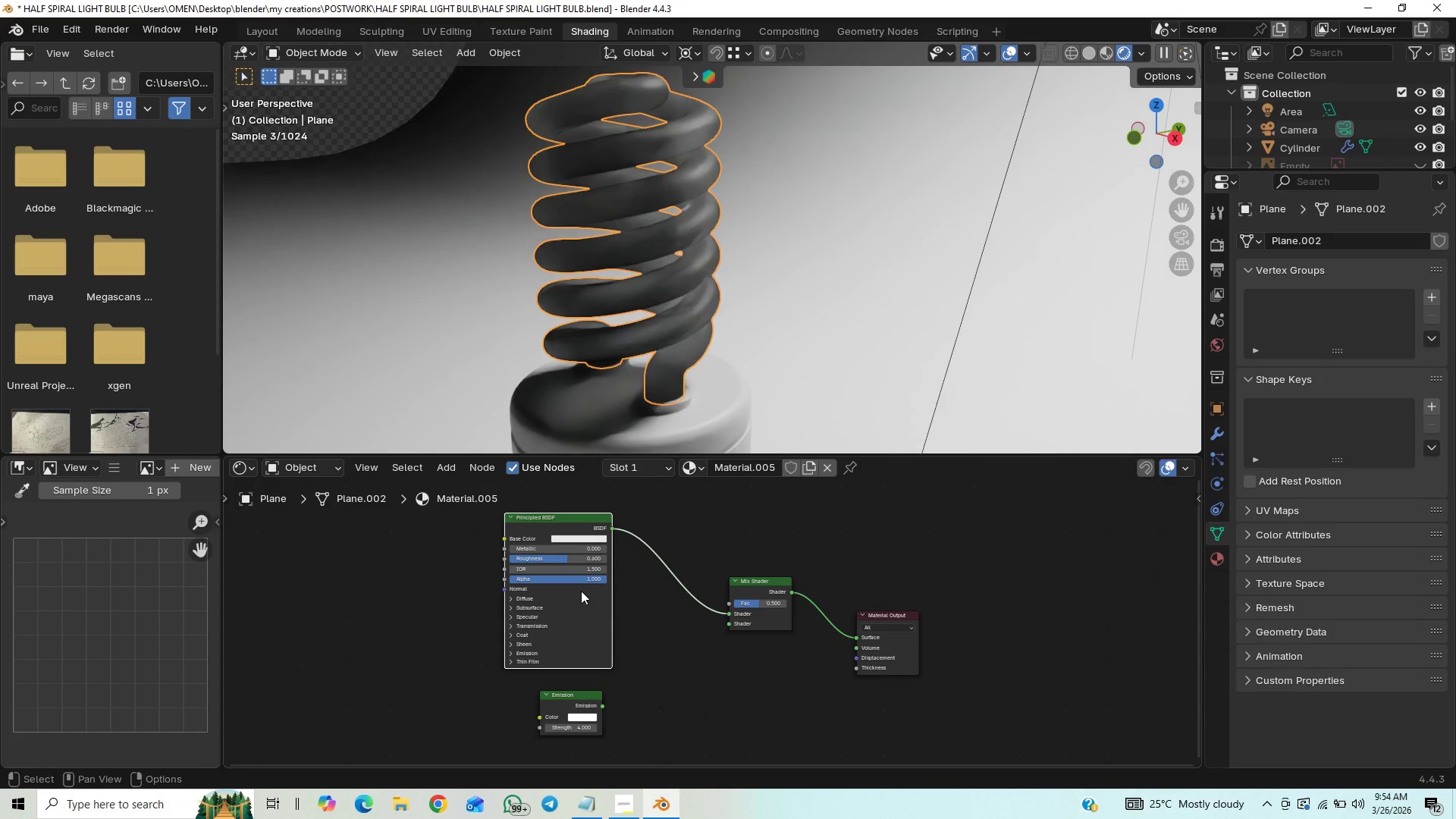 
key(Control+S)
 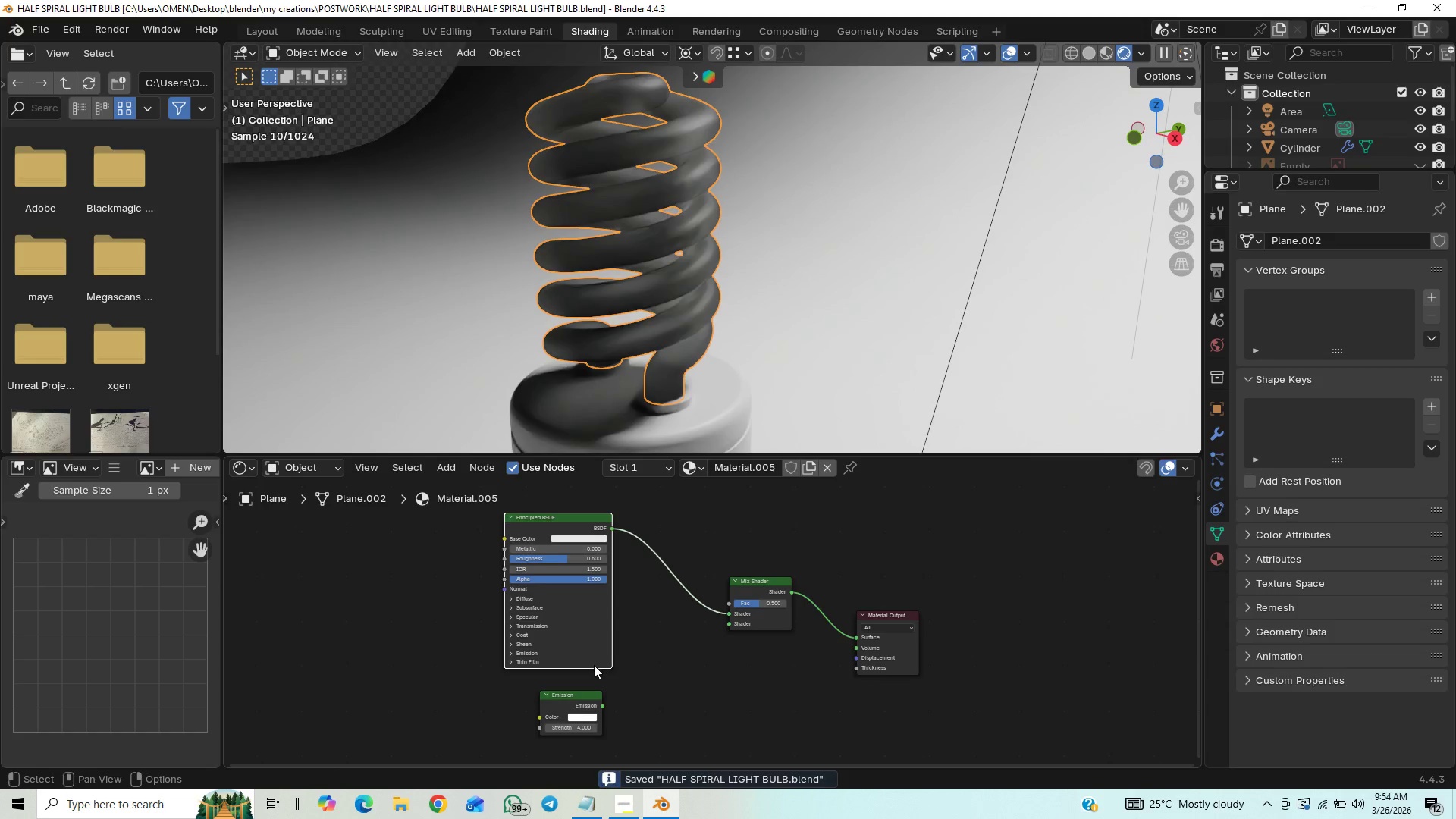 
hold_key(key=ControlLeft, duration=0.73)
 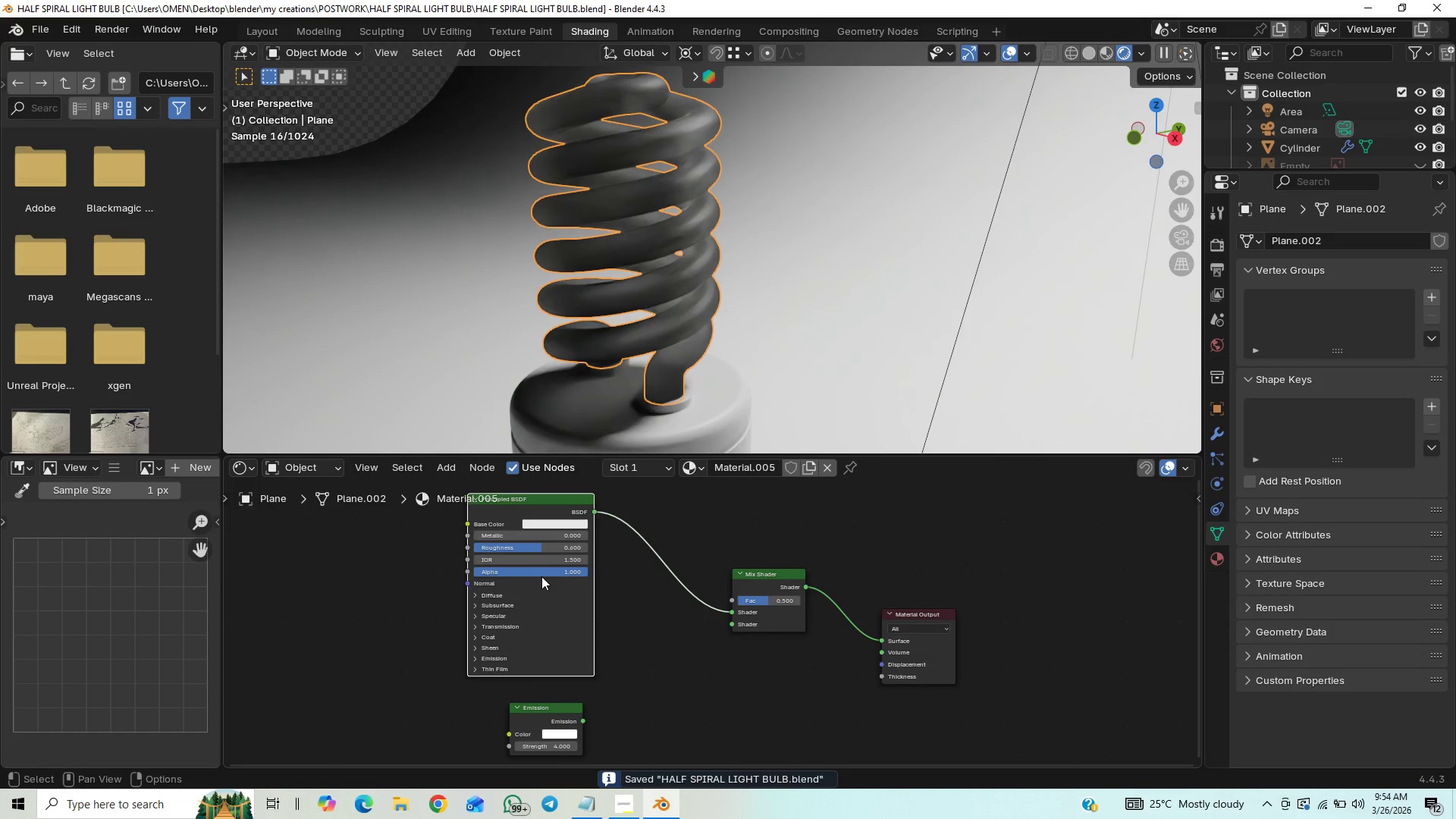 
hold_key(key=ControlLeft, duration=5.17)
left_click([548, 557])
 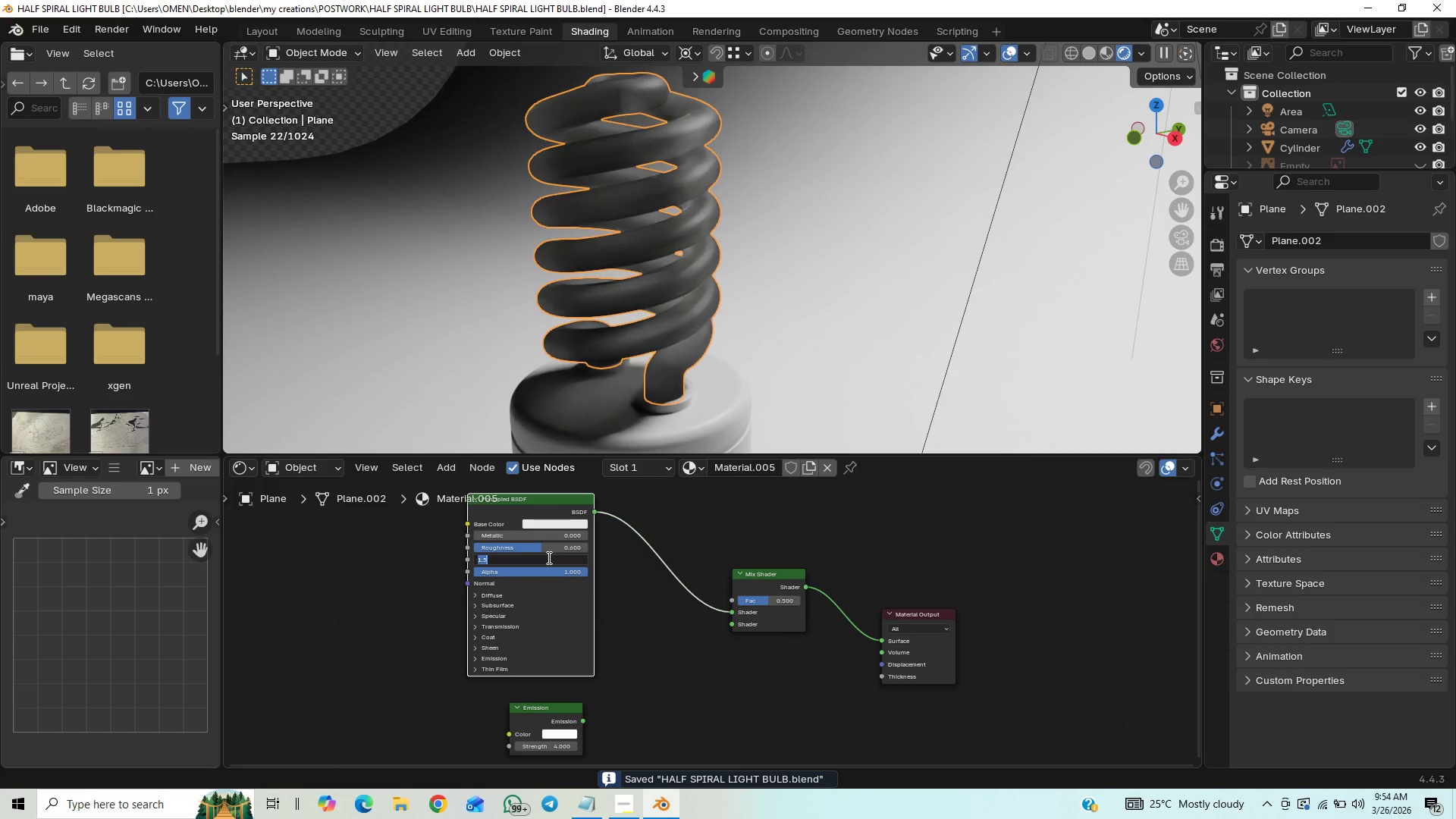 
key(1)
 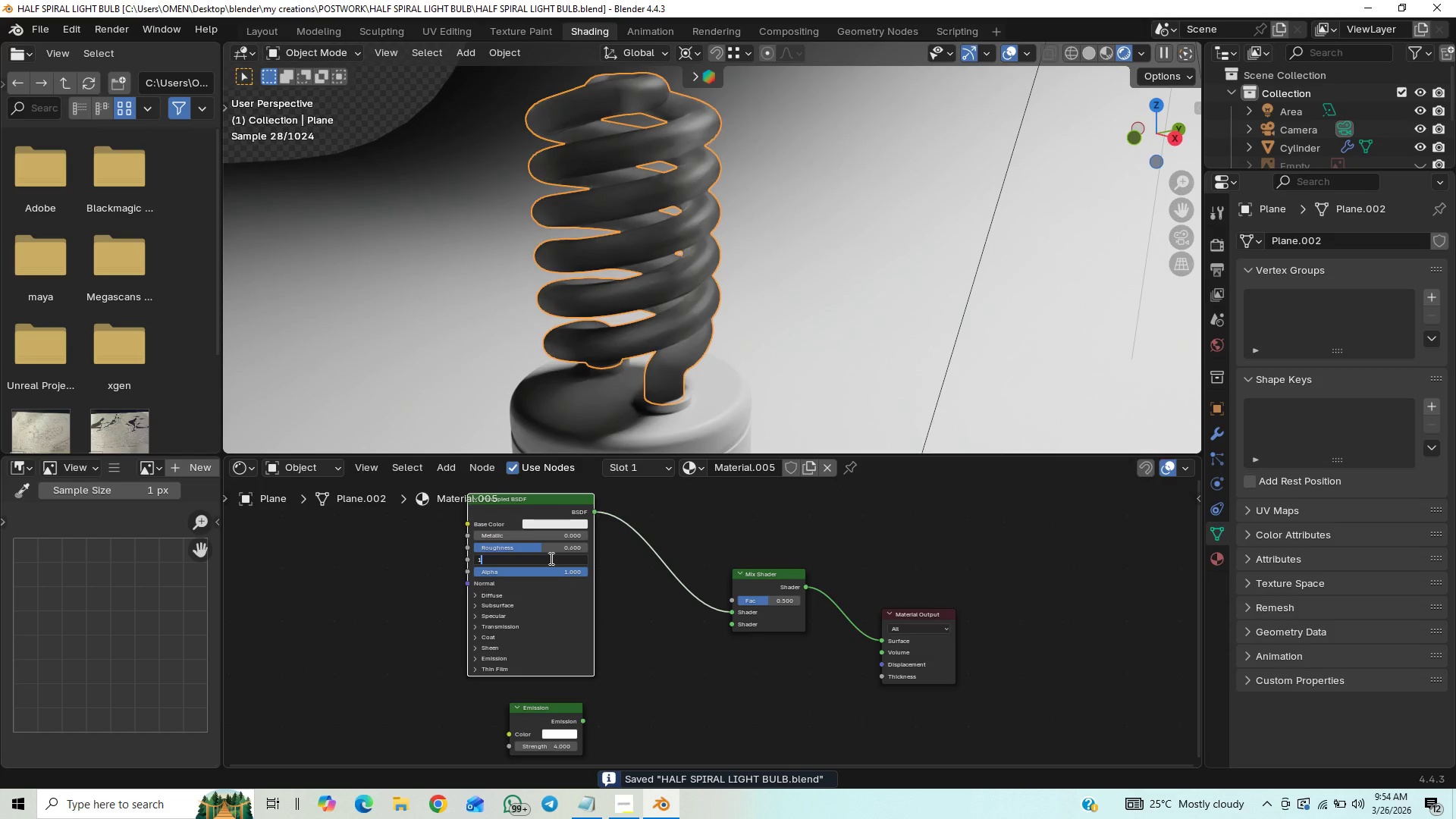 
type(.45)
 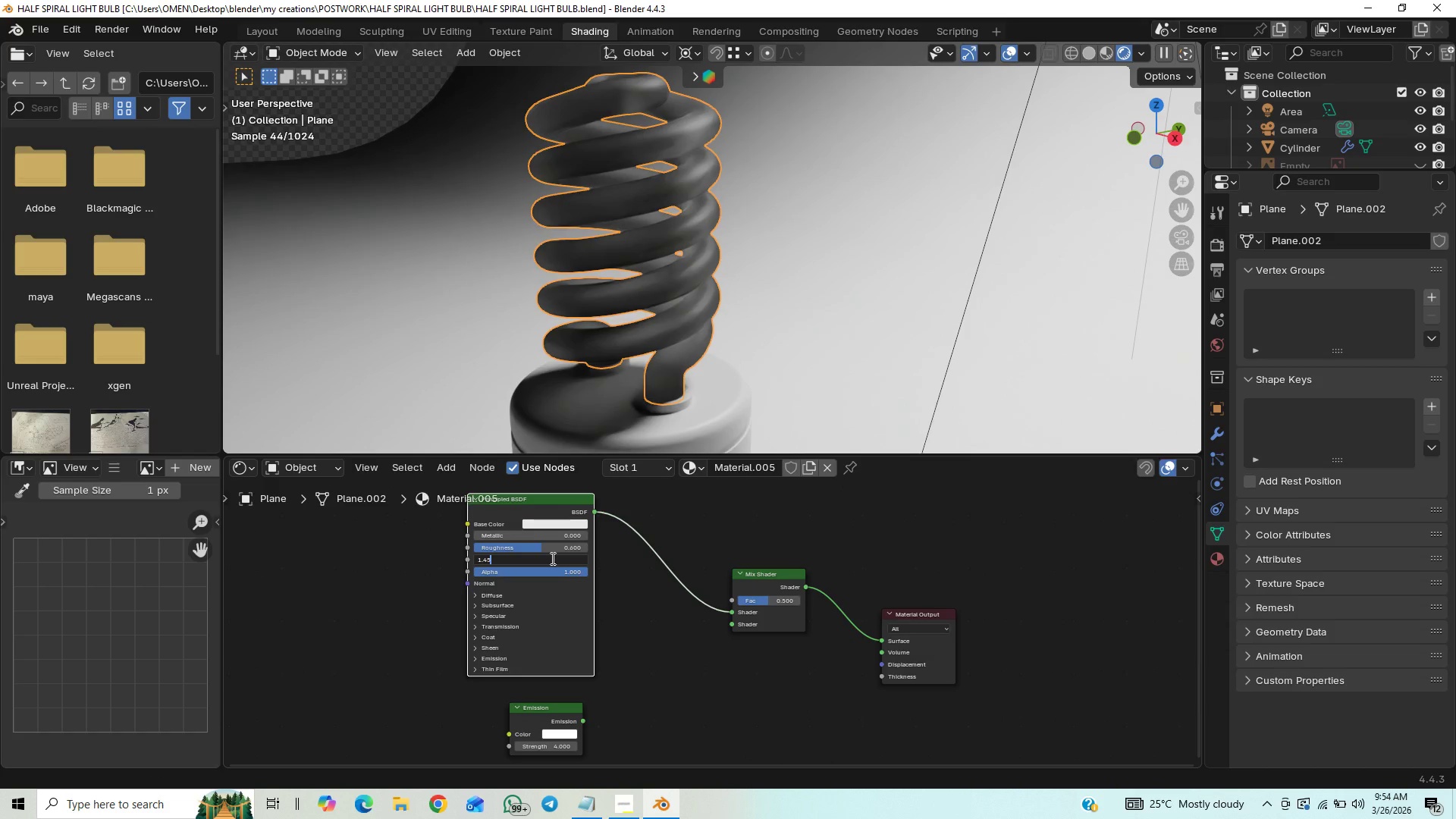 
key(Enter)
 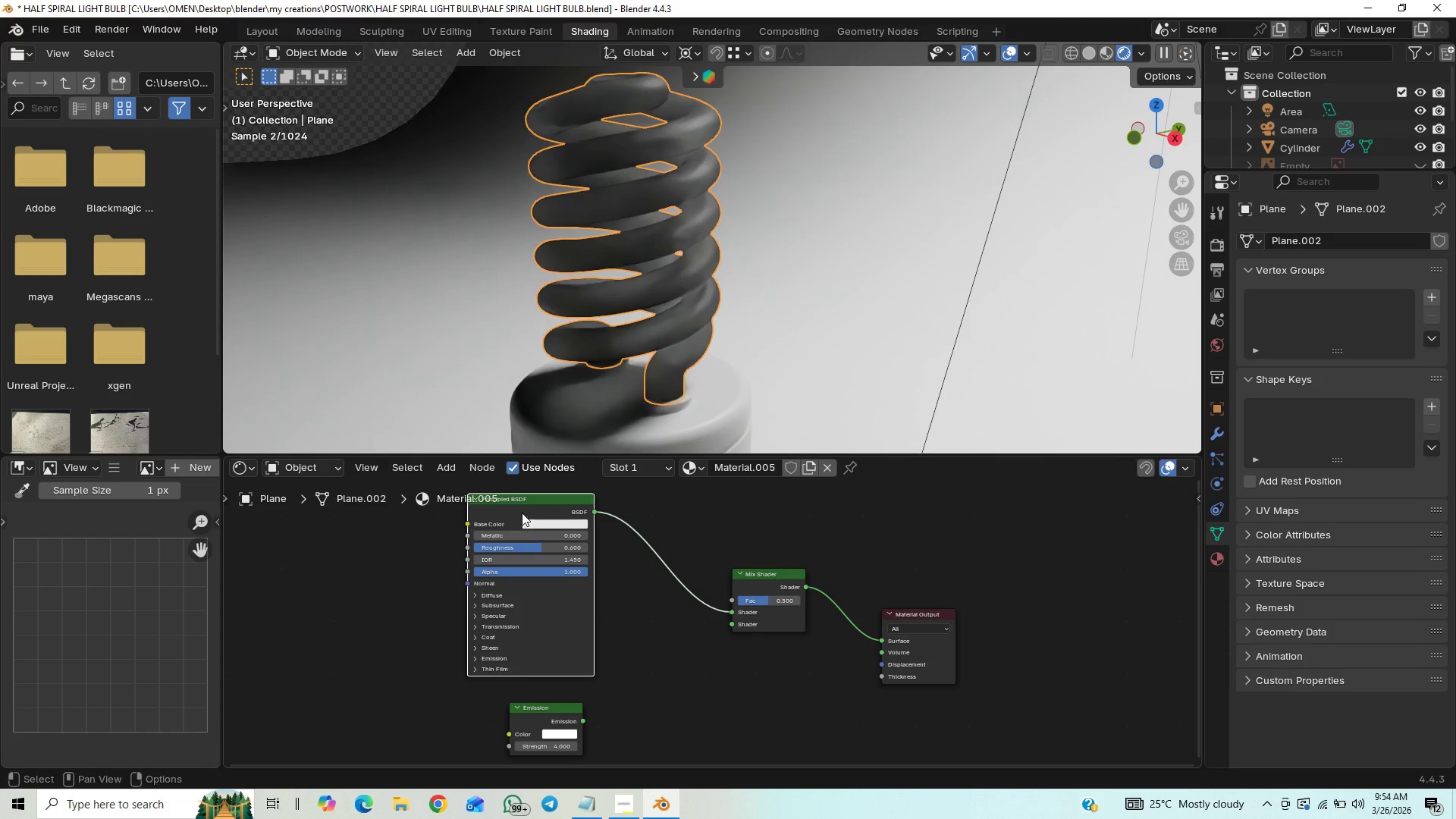 
hold_key(key=ControlLeft, duration=1.5)
 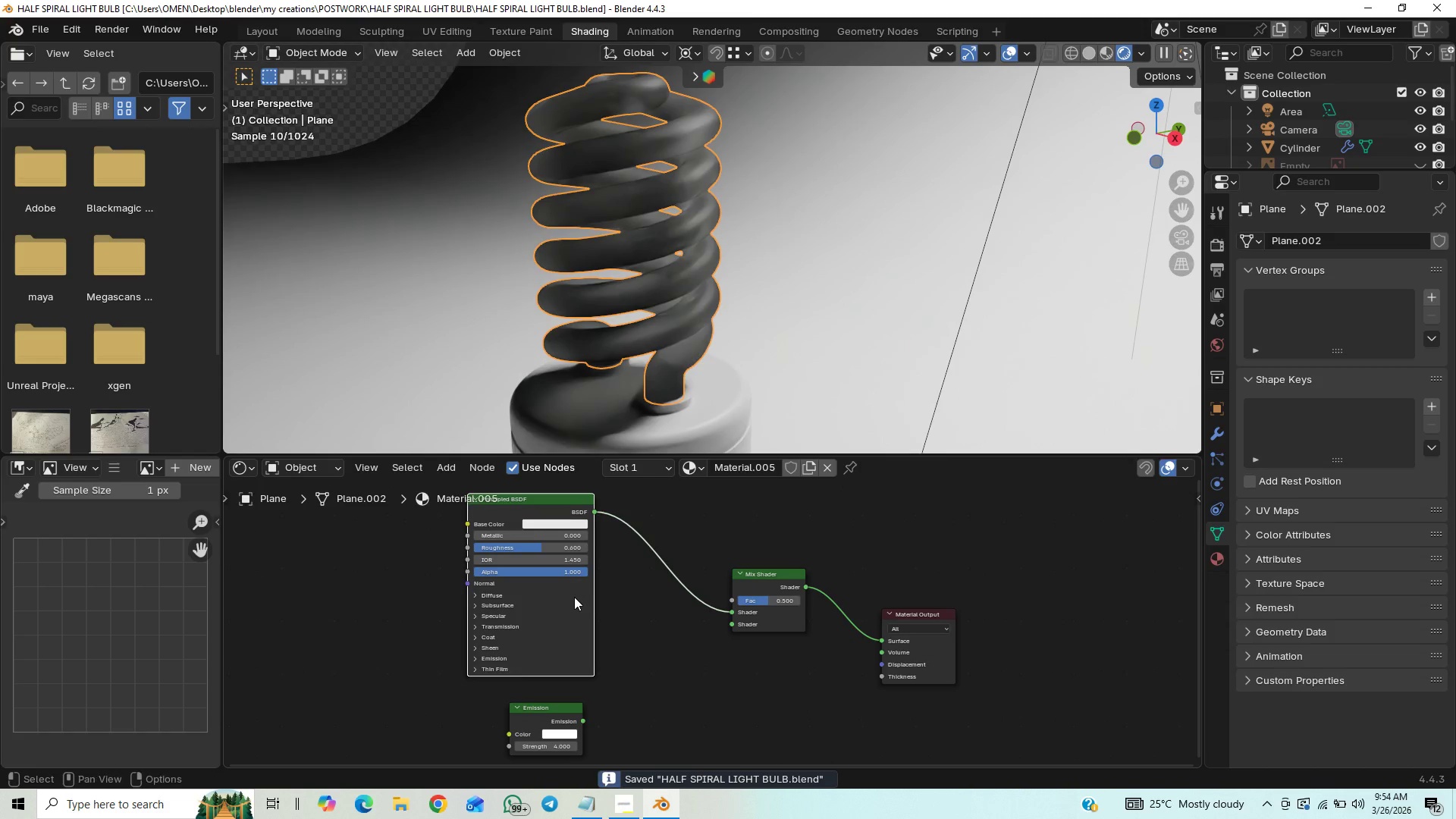 
key(Control+S)
 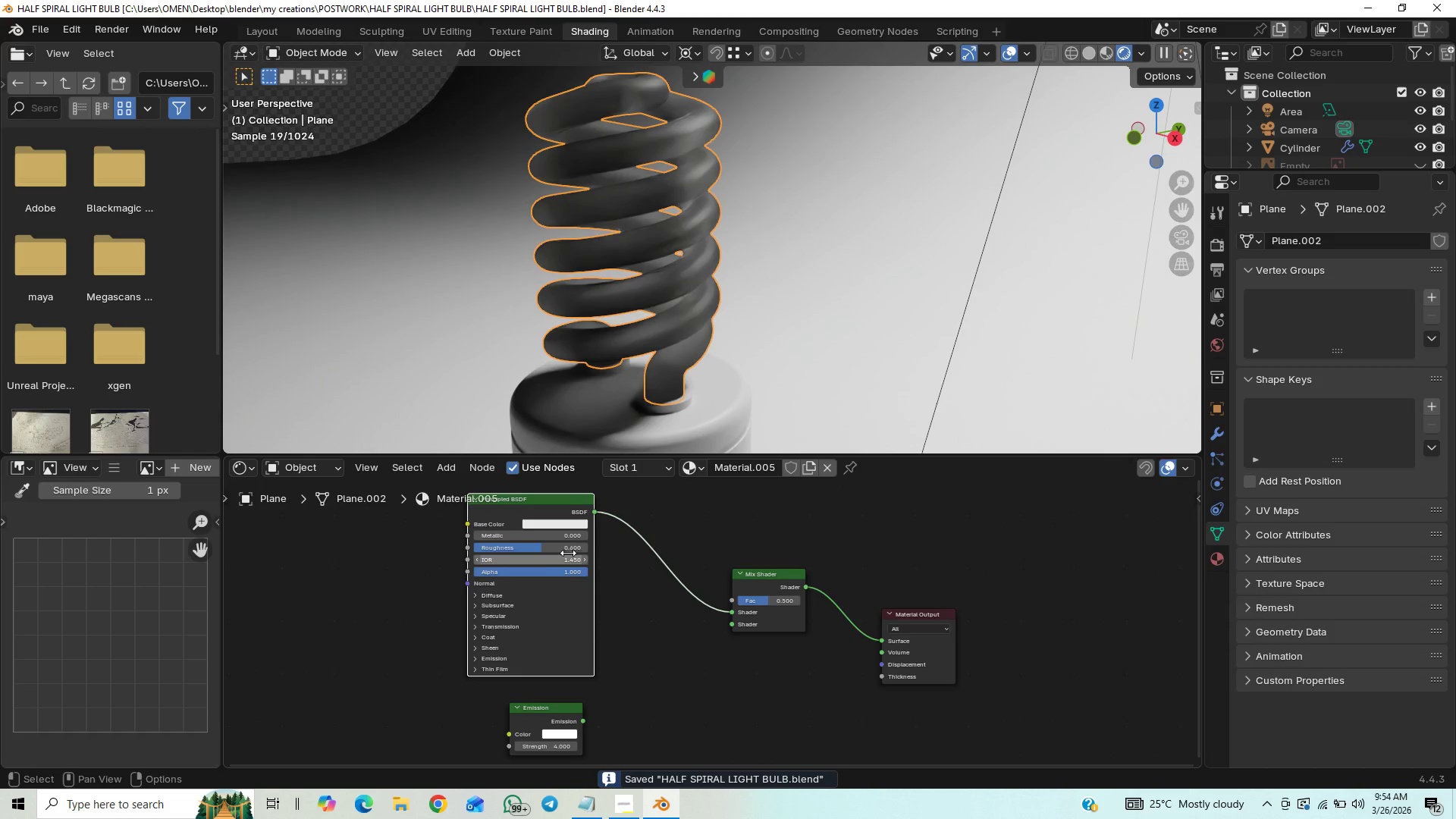 
left_click([565, 543])
 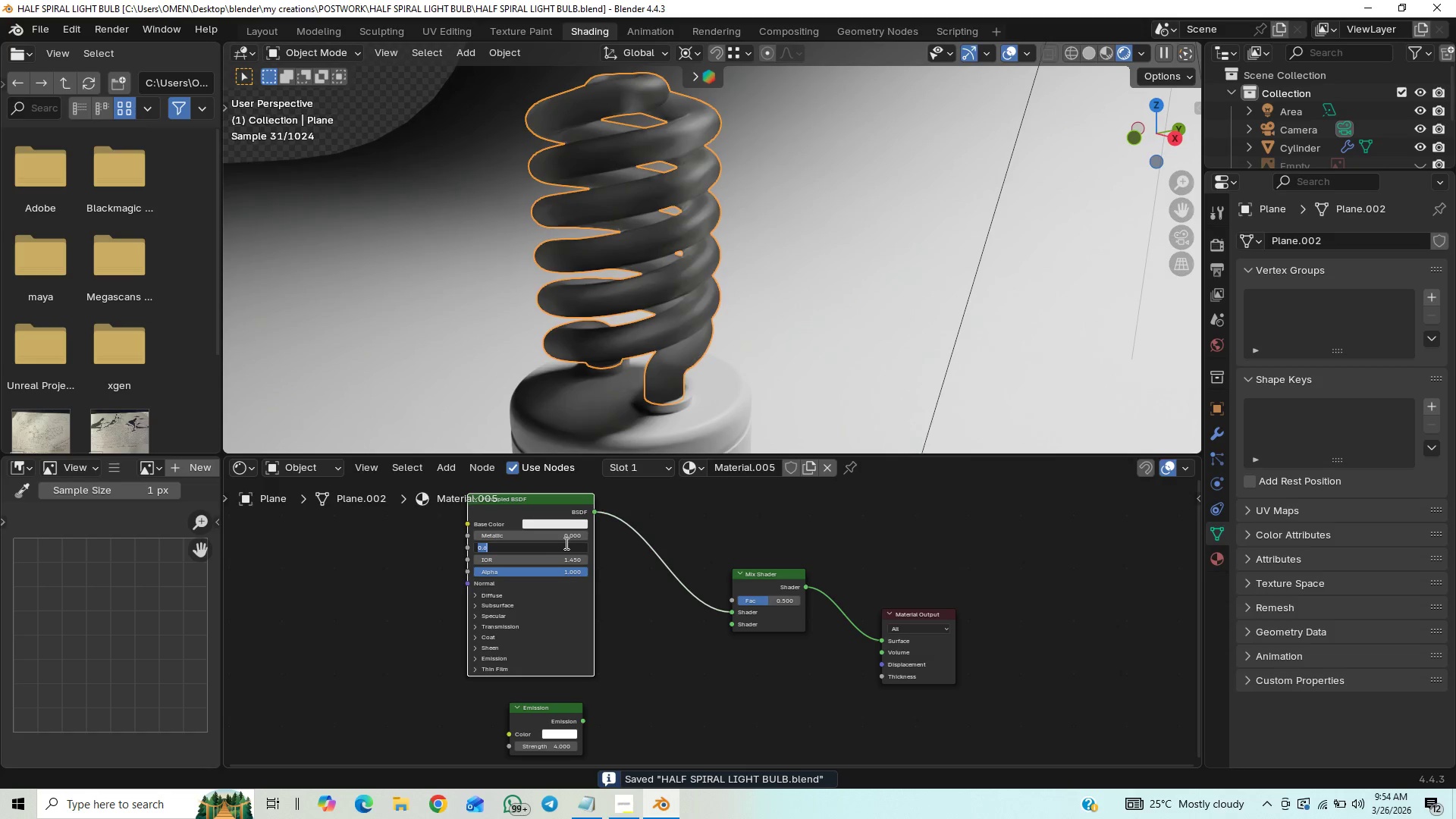 
key(0)
 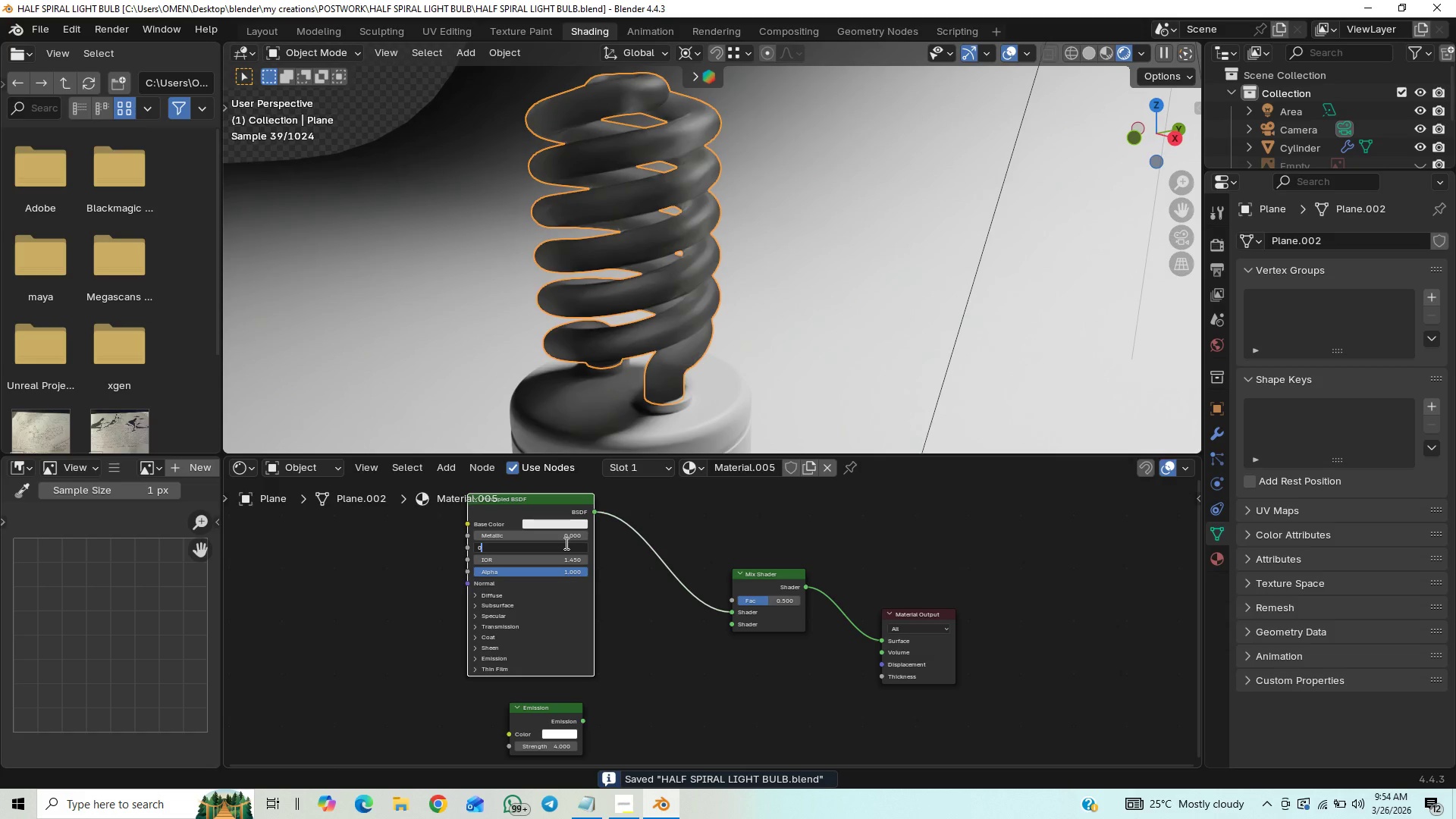 
key(Period)
 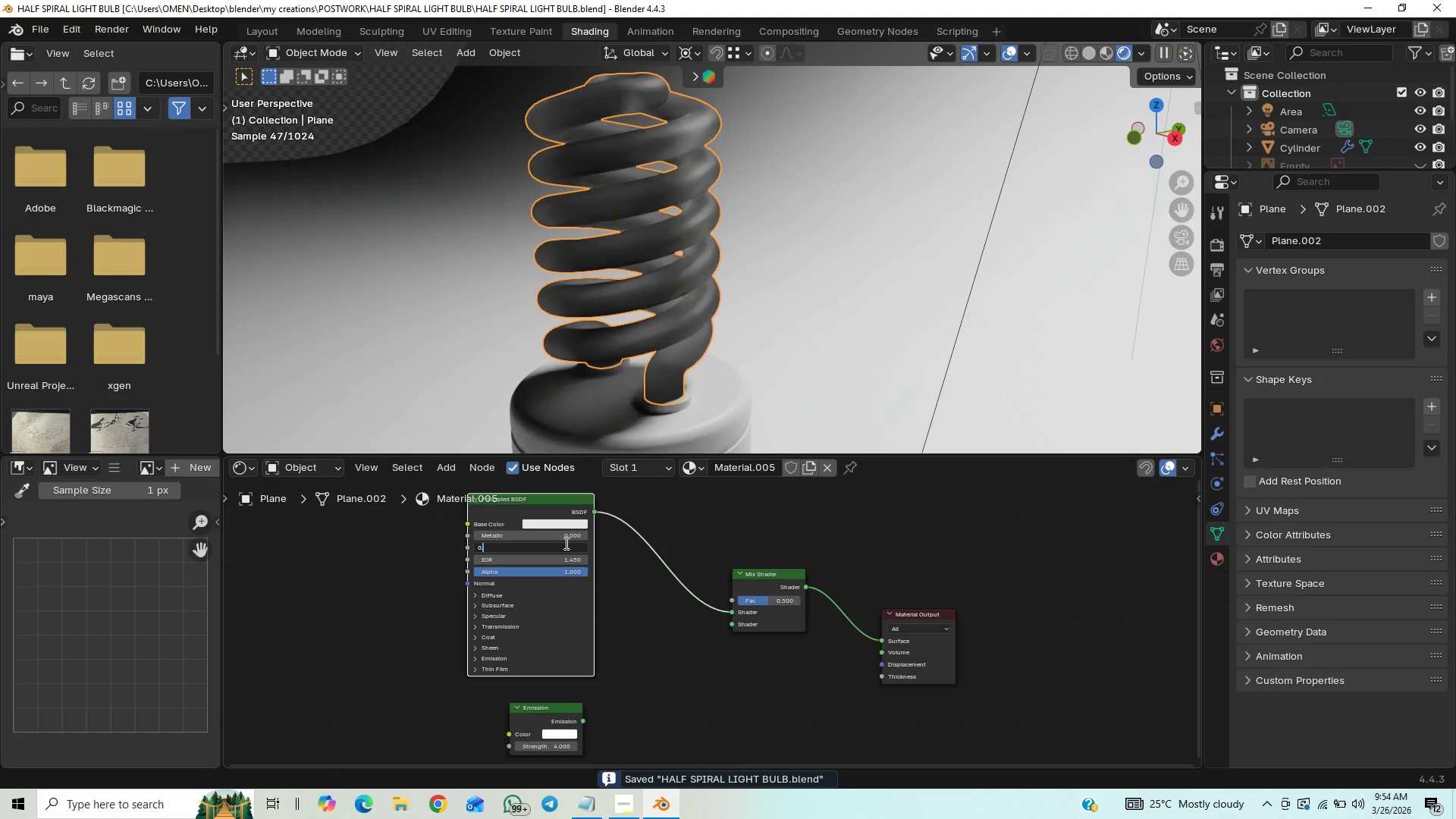 
key(4)
 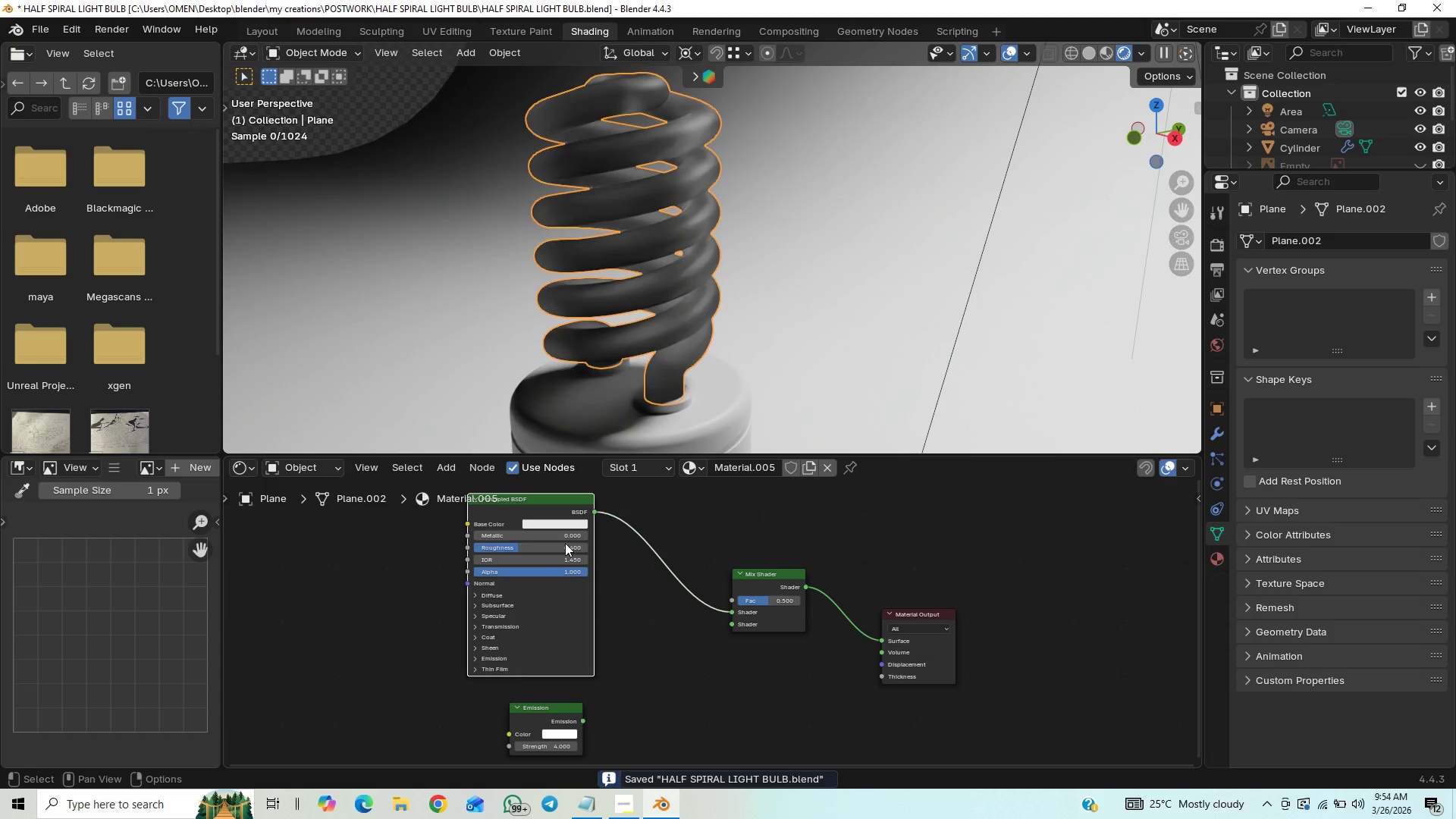 
key(Enter)
 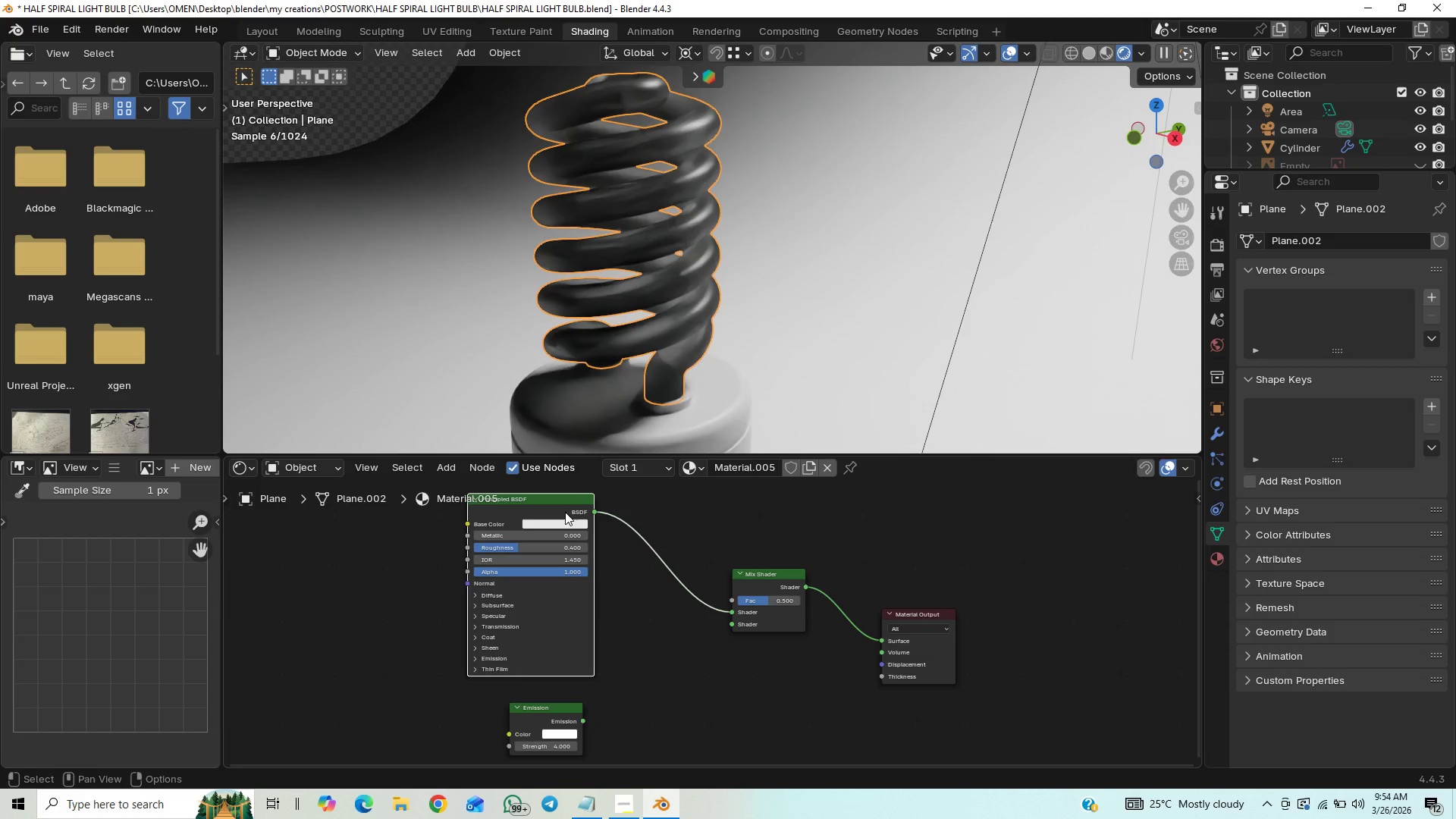 
mouse_move([580, 572])
 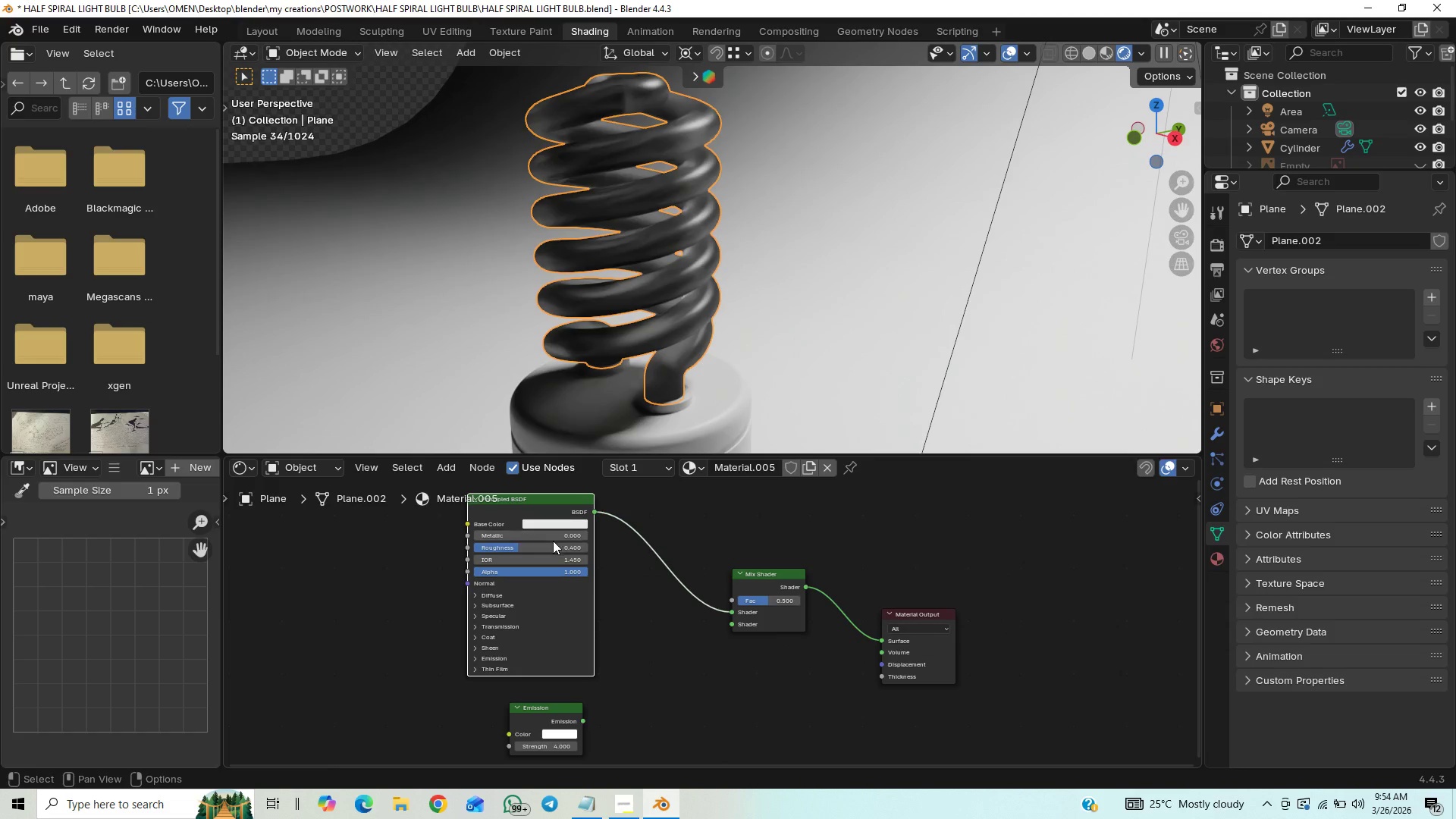 
left_click([548, 544])
 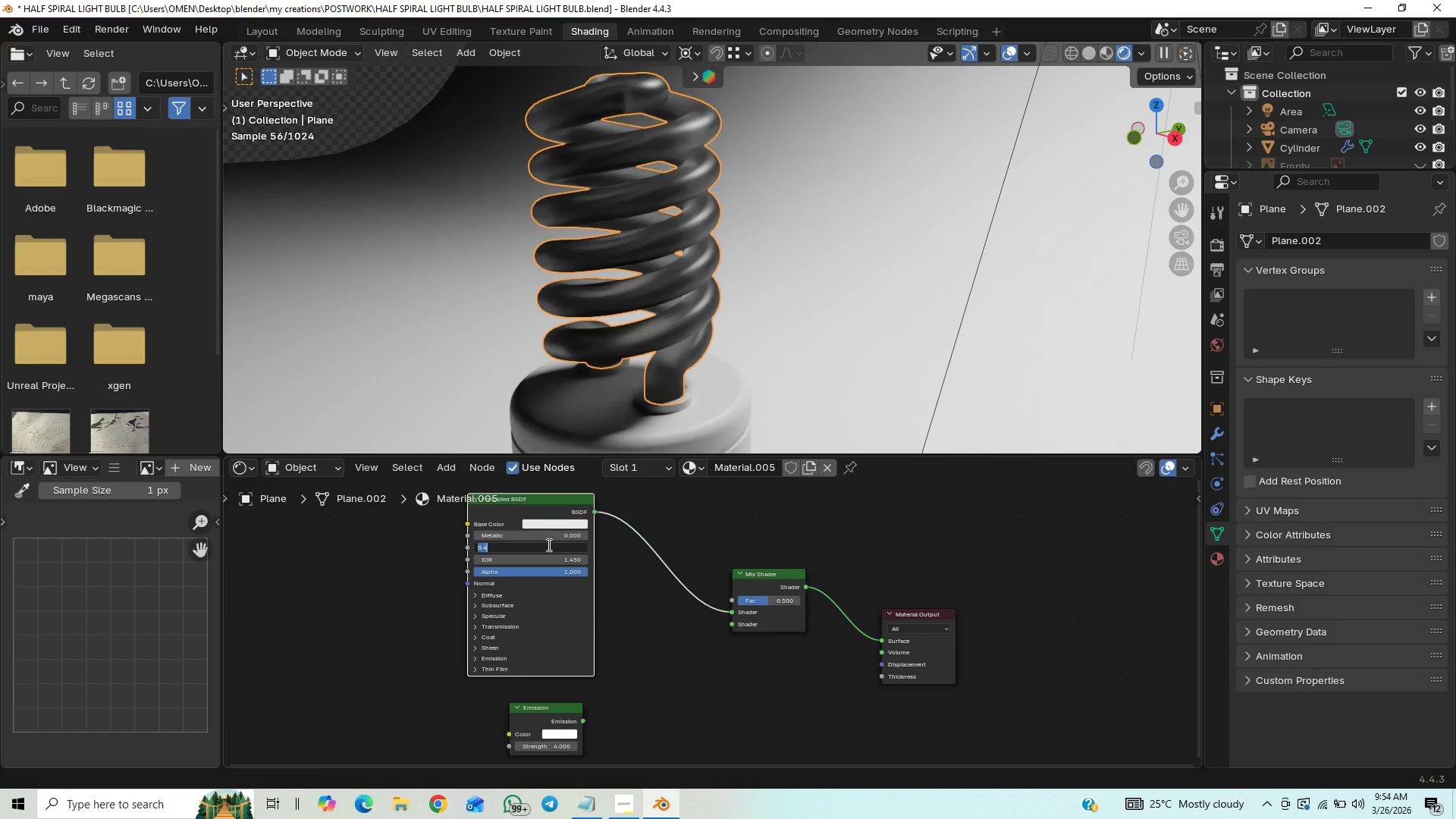 
key(0)
 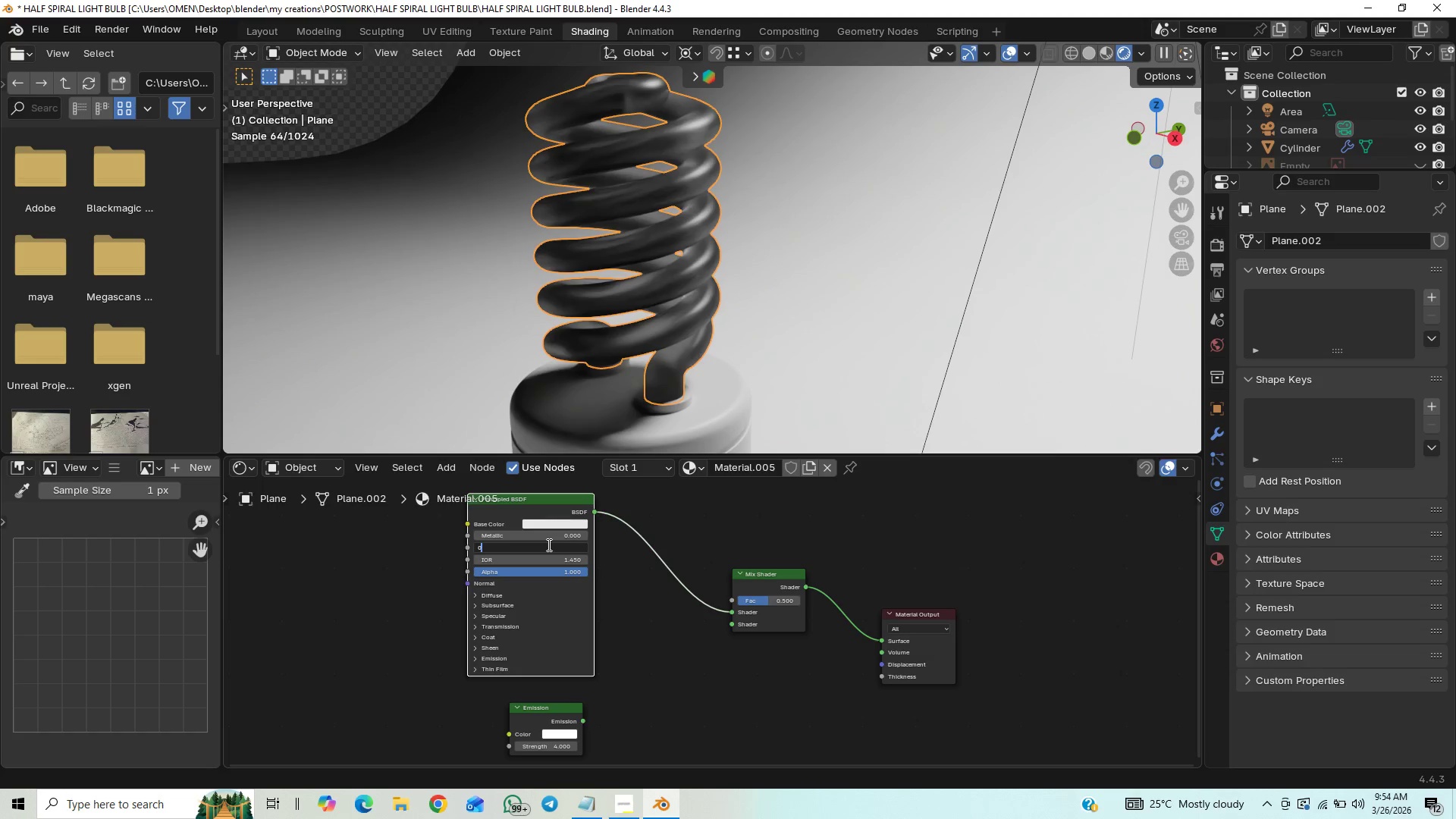 
key(Period)
 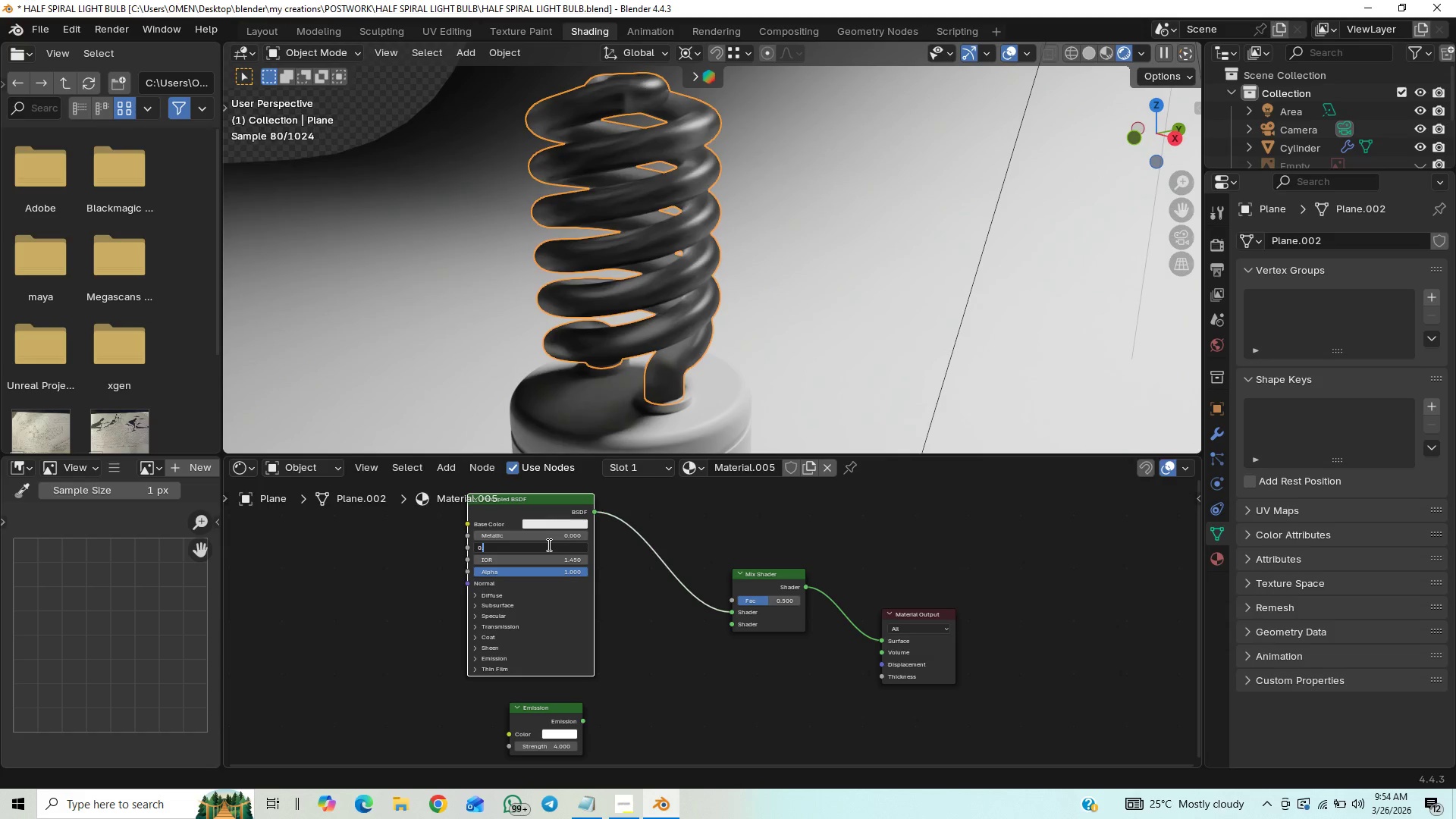 
key(5)
 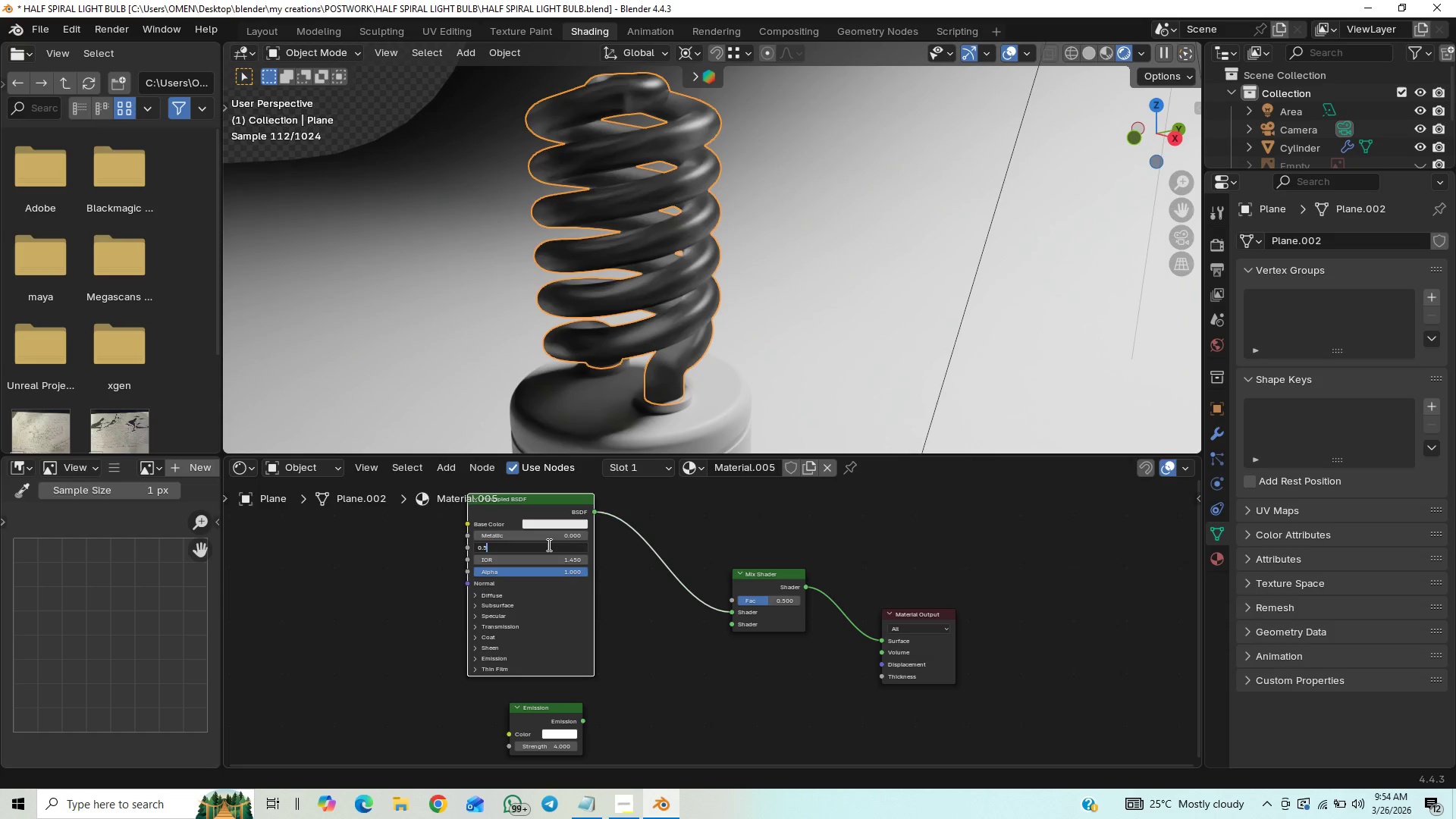 
key(Enter)
 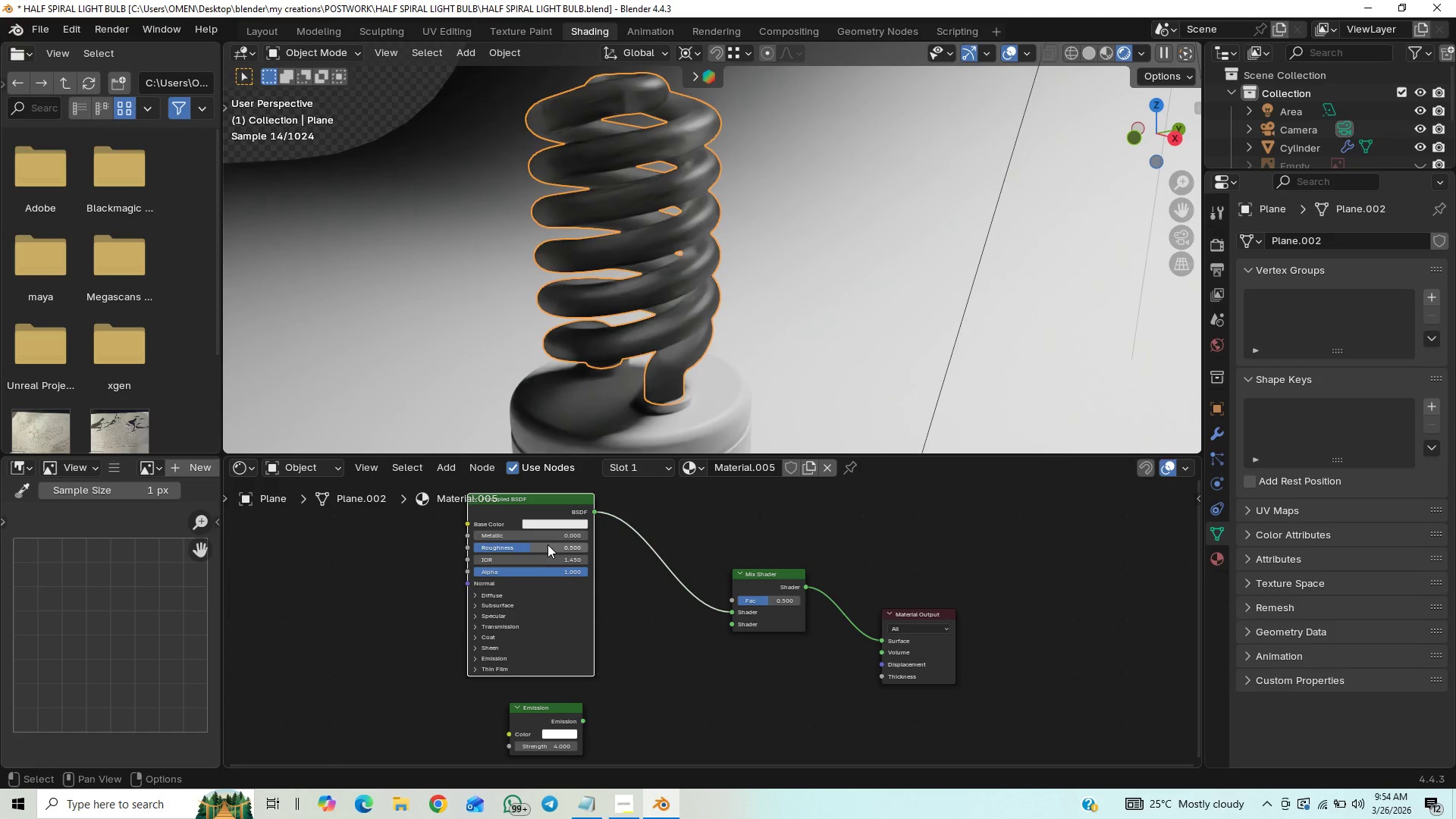 
wait(5.44)
 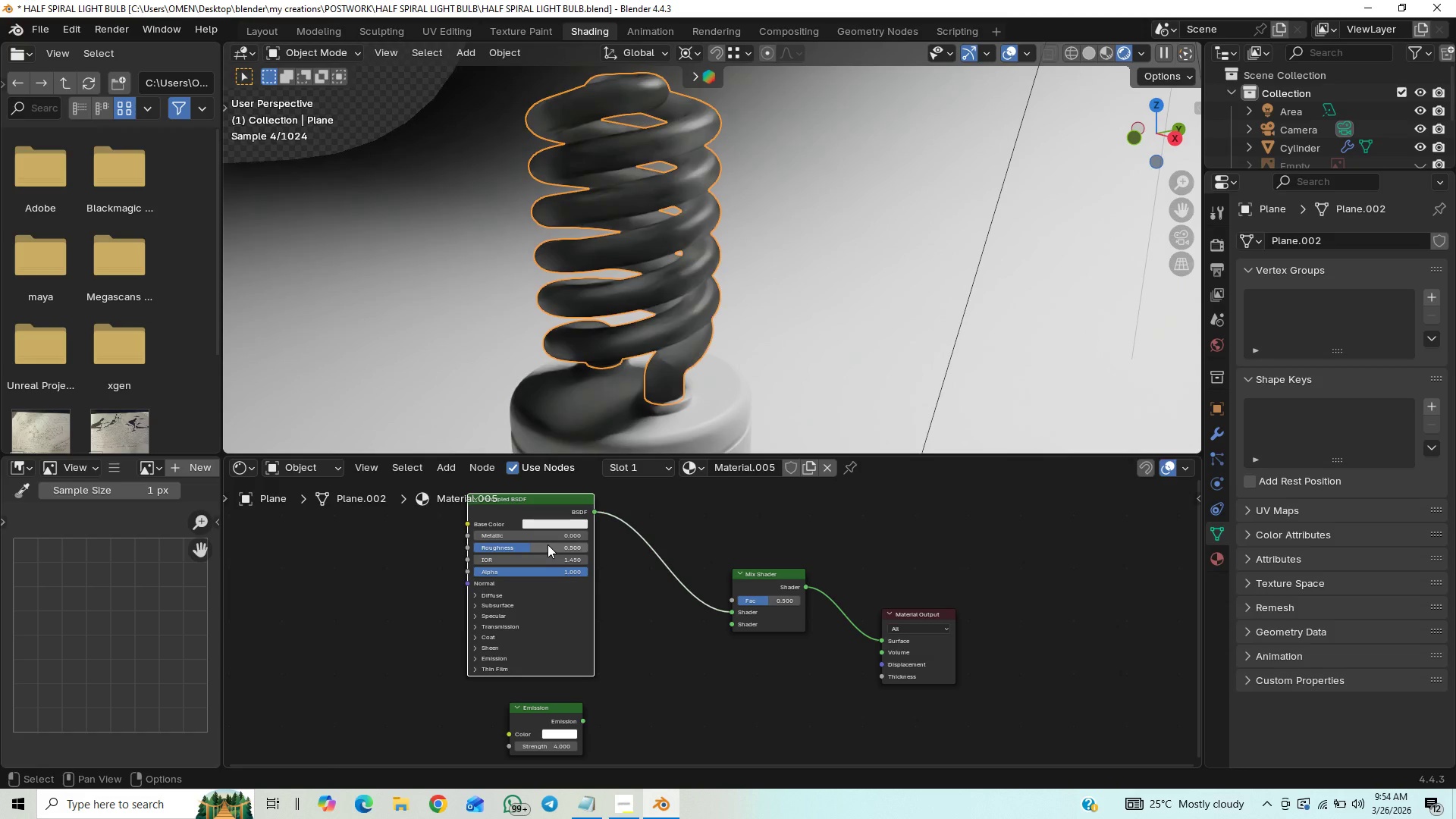 
key(Control+S)
 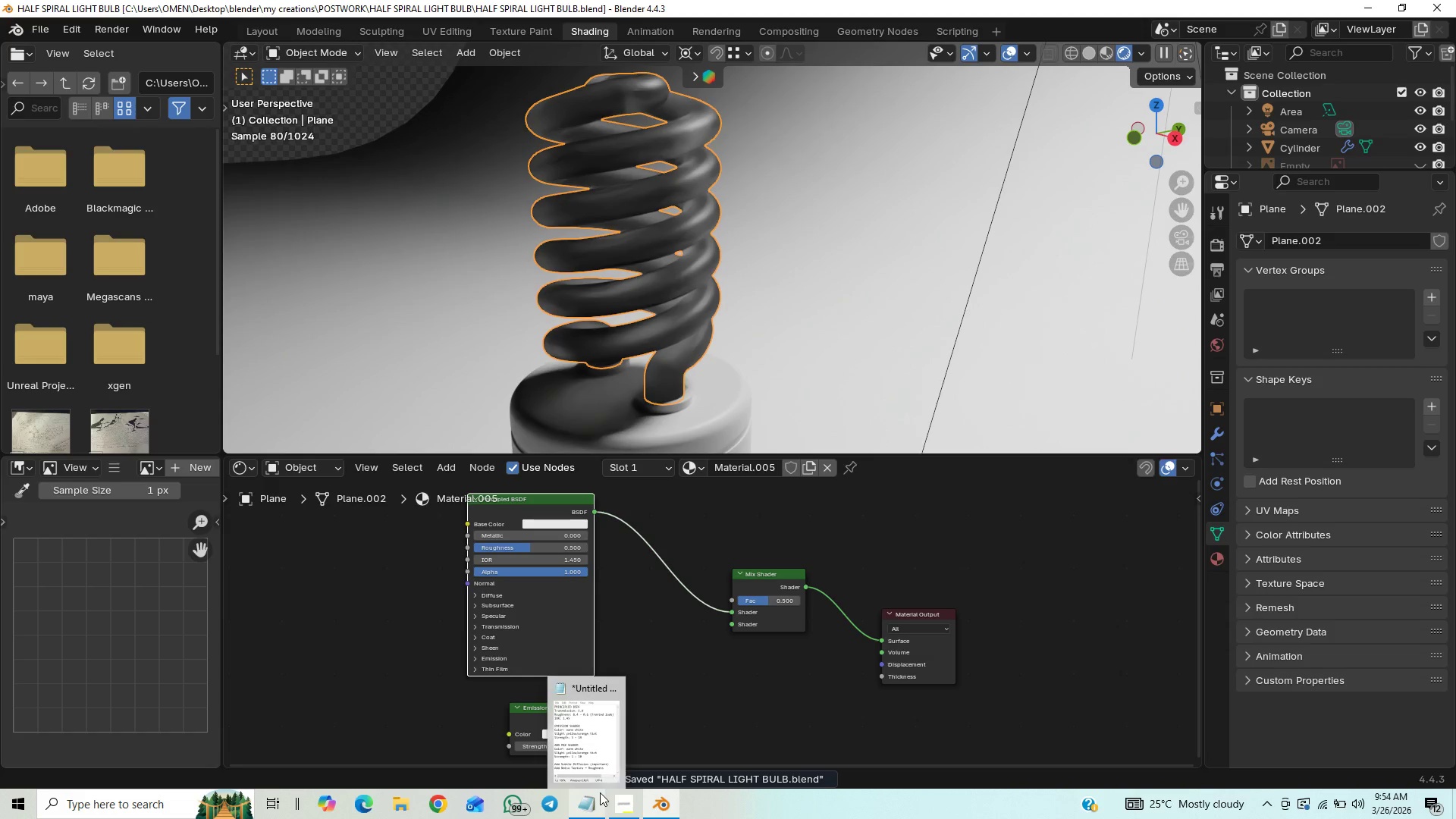 
wait(8.08)
 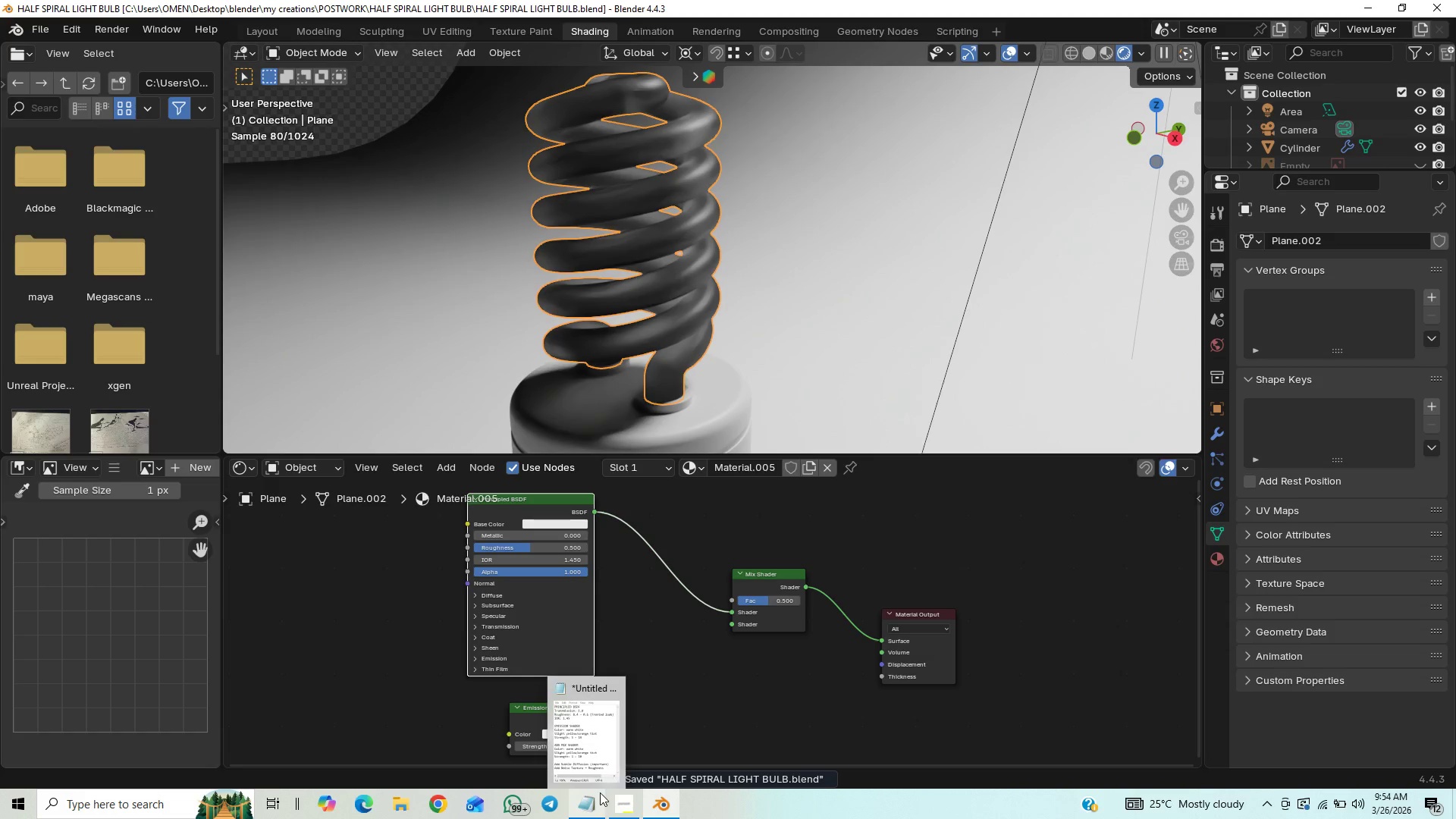 
hold_key(key=ControlLeft, duration=0.66)
 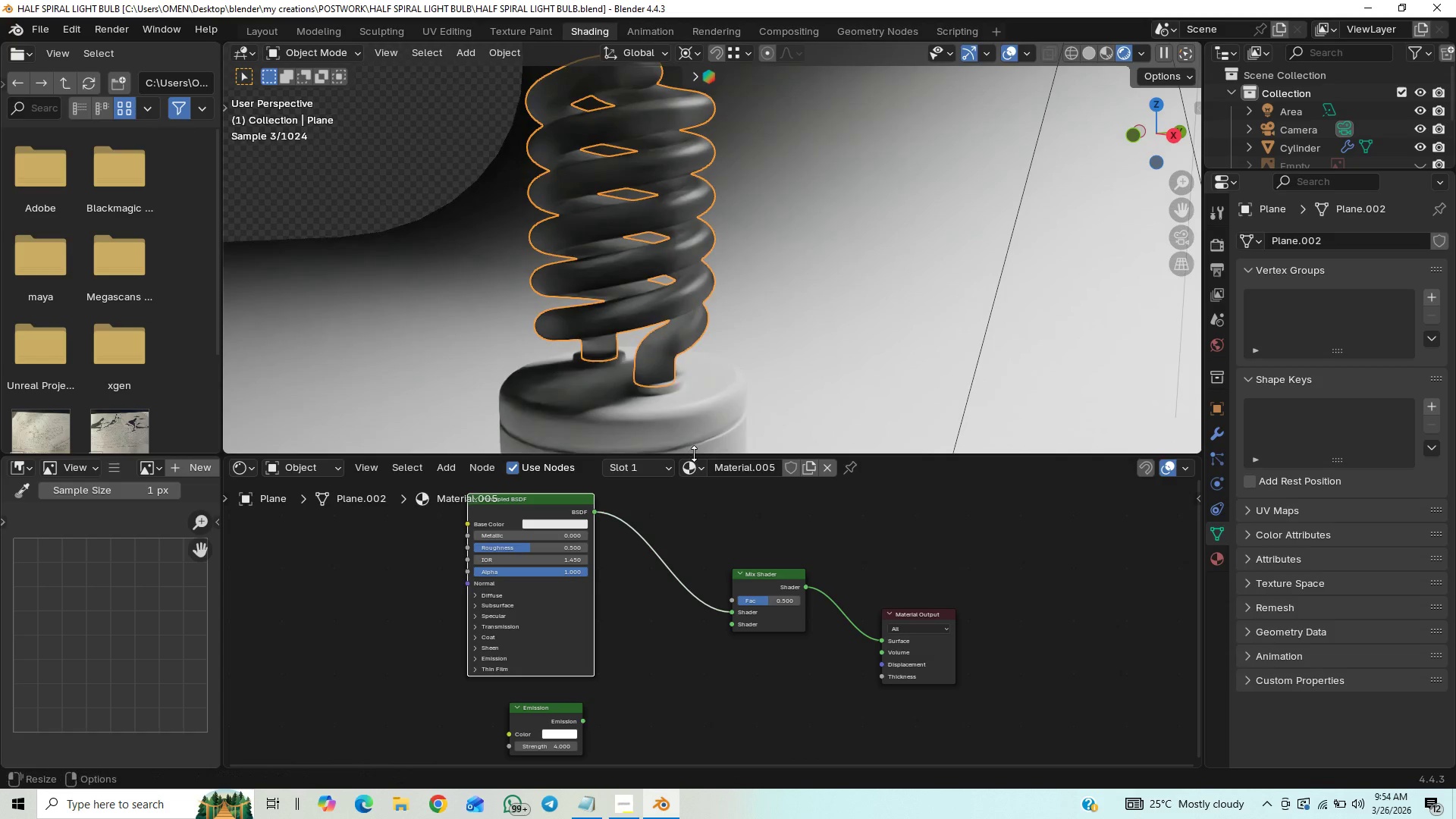 
key(Control+S)
 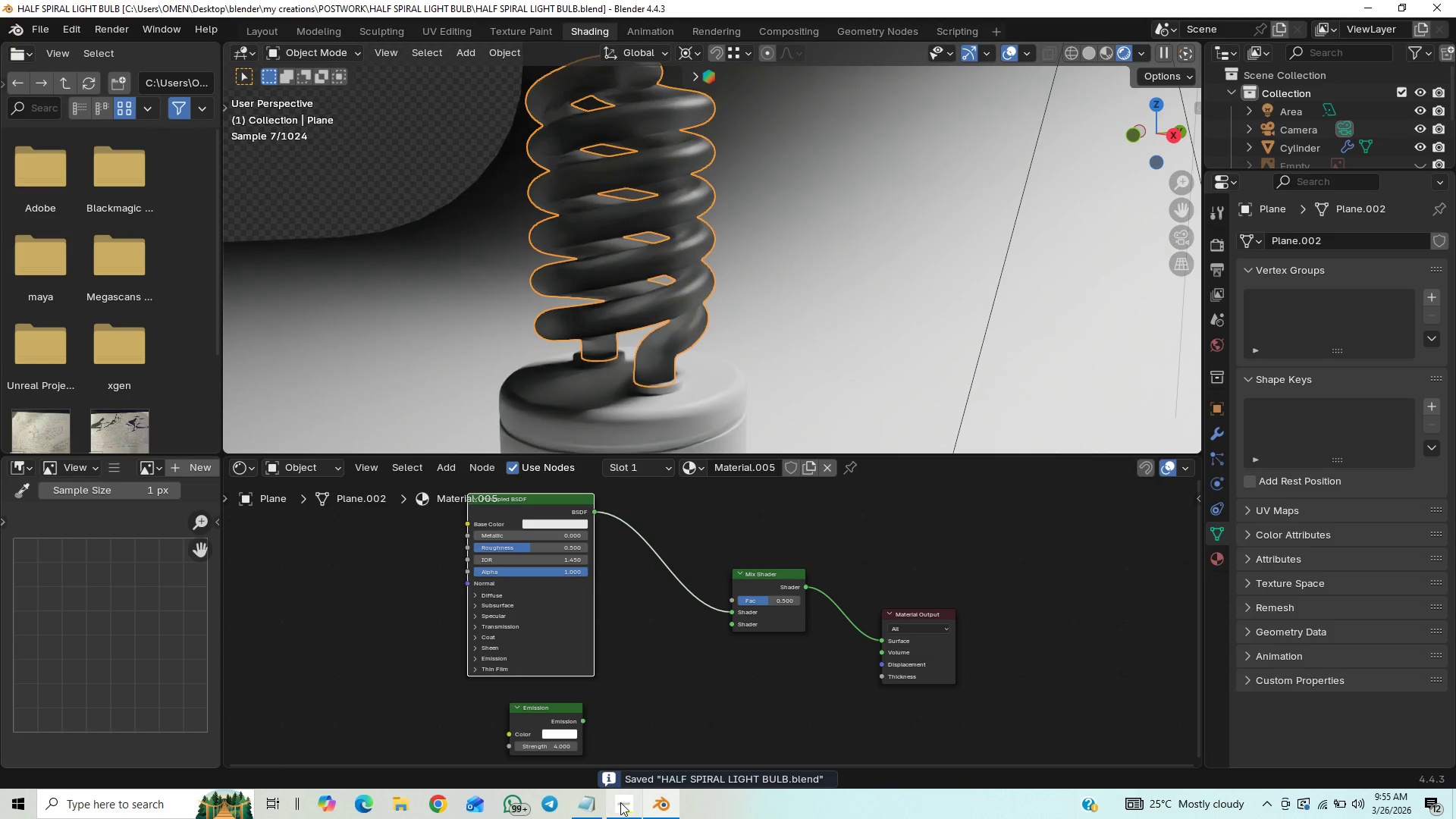 
left_click([620, 806])